 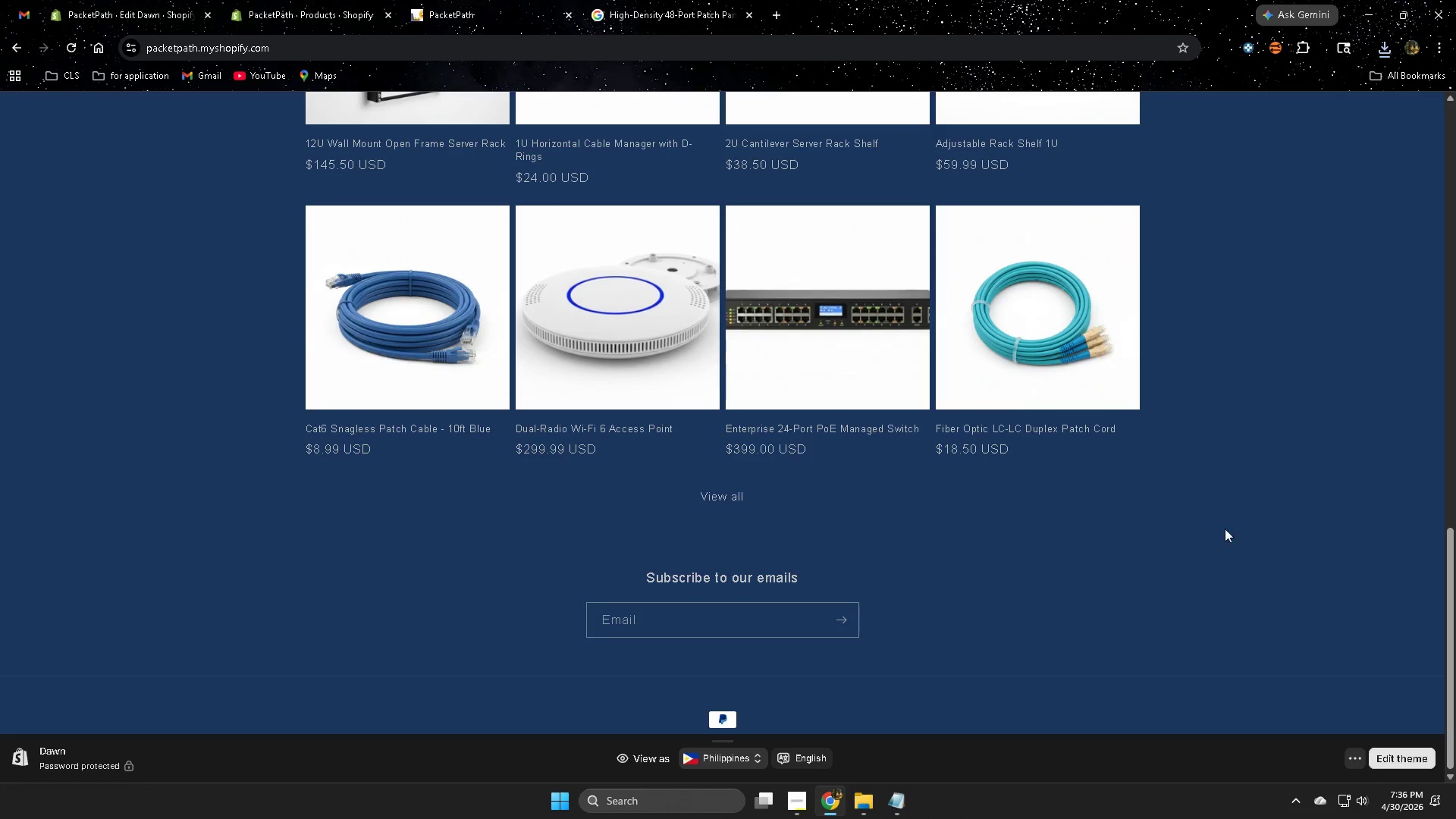 
scroll: coordinate [852, 412], scroll_direction: up, amount: 4.0
 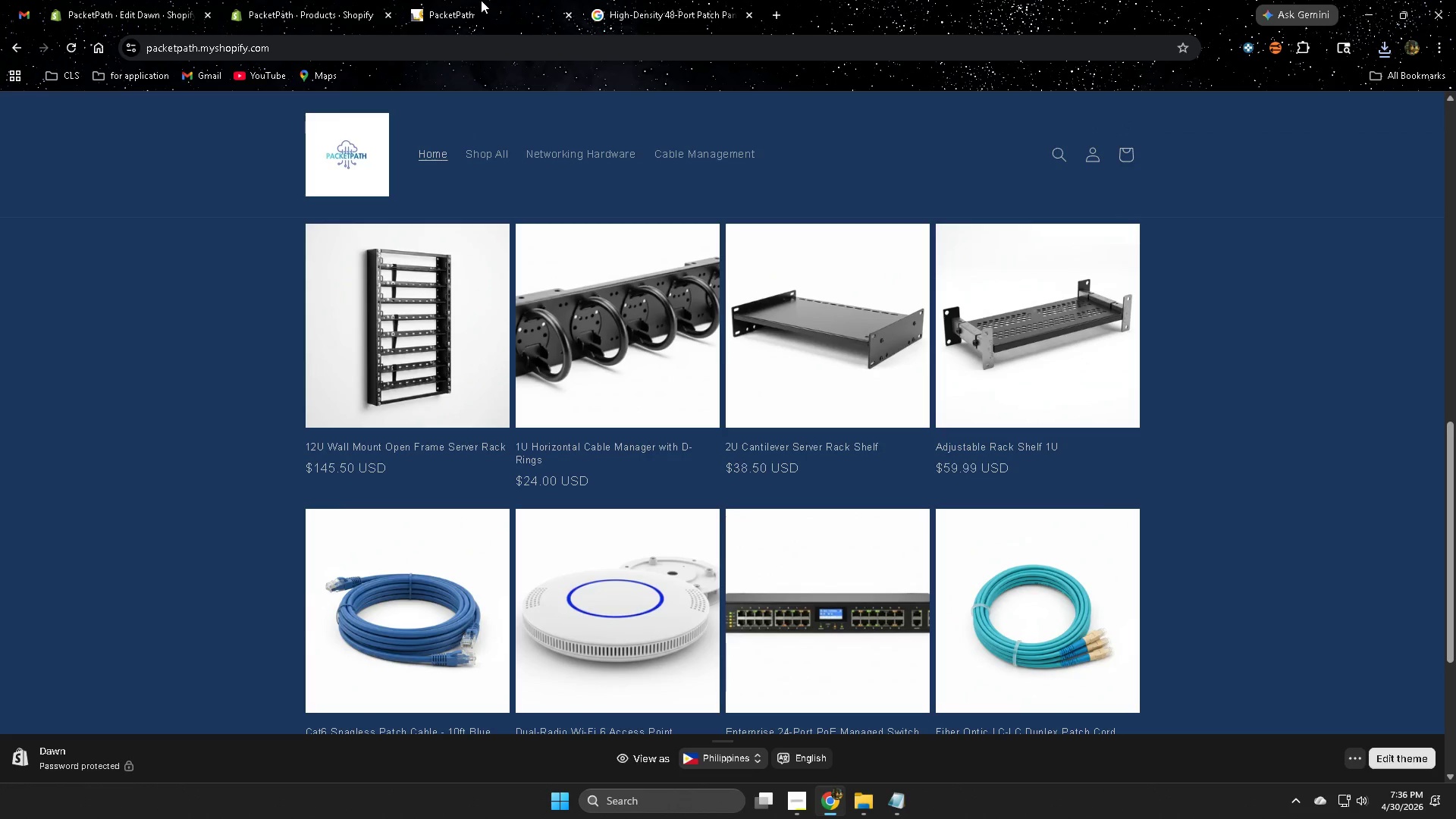 
left_click([709, 0])
 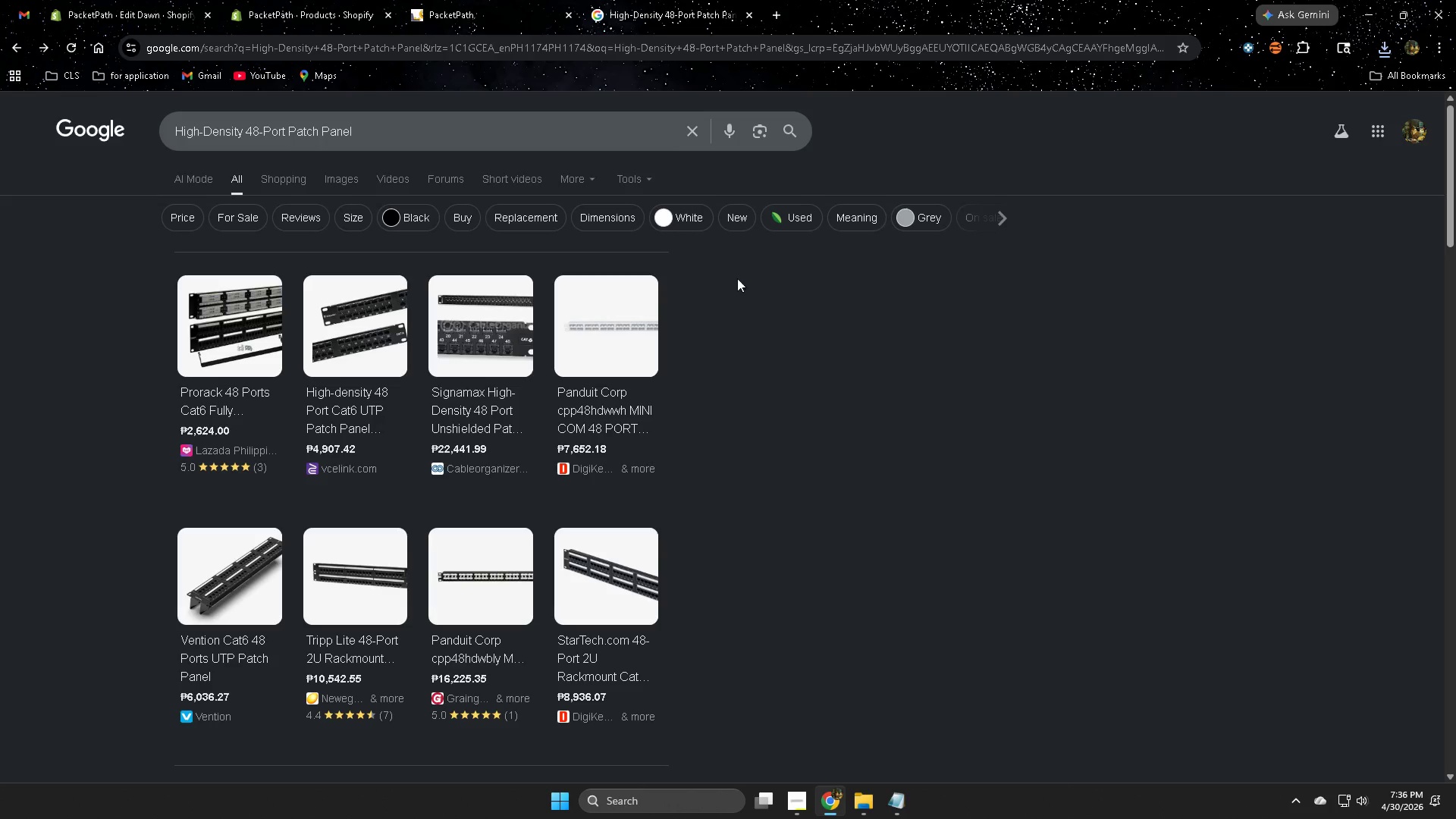 
scroll: coordinate [721, 324], scroll_direction: up, amount: 3.0
 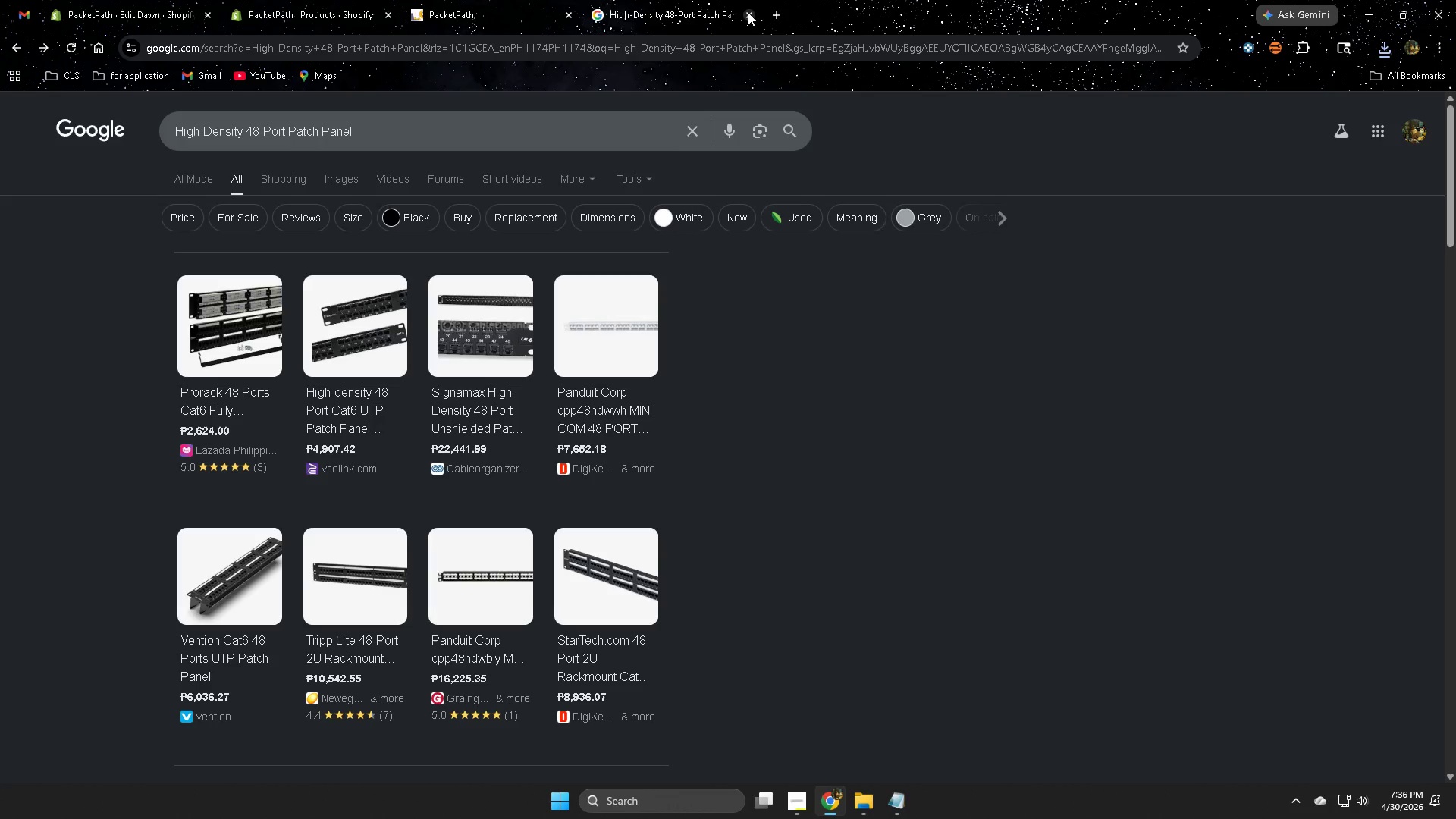 
left_click([748, 12])
 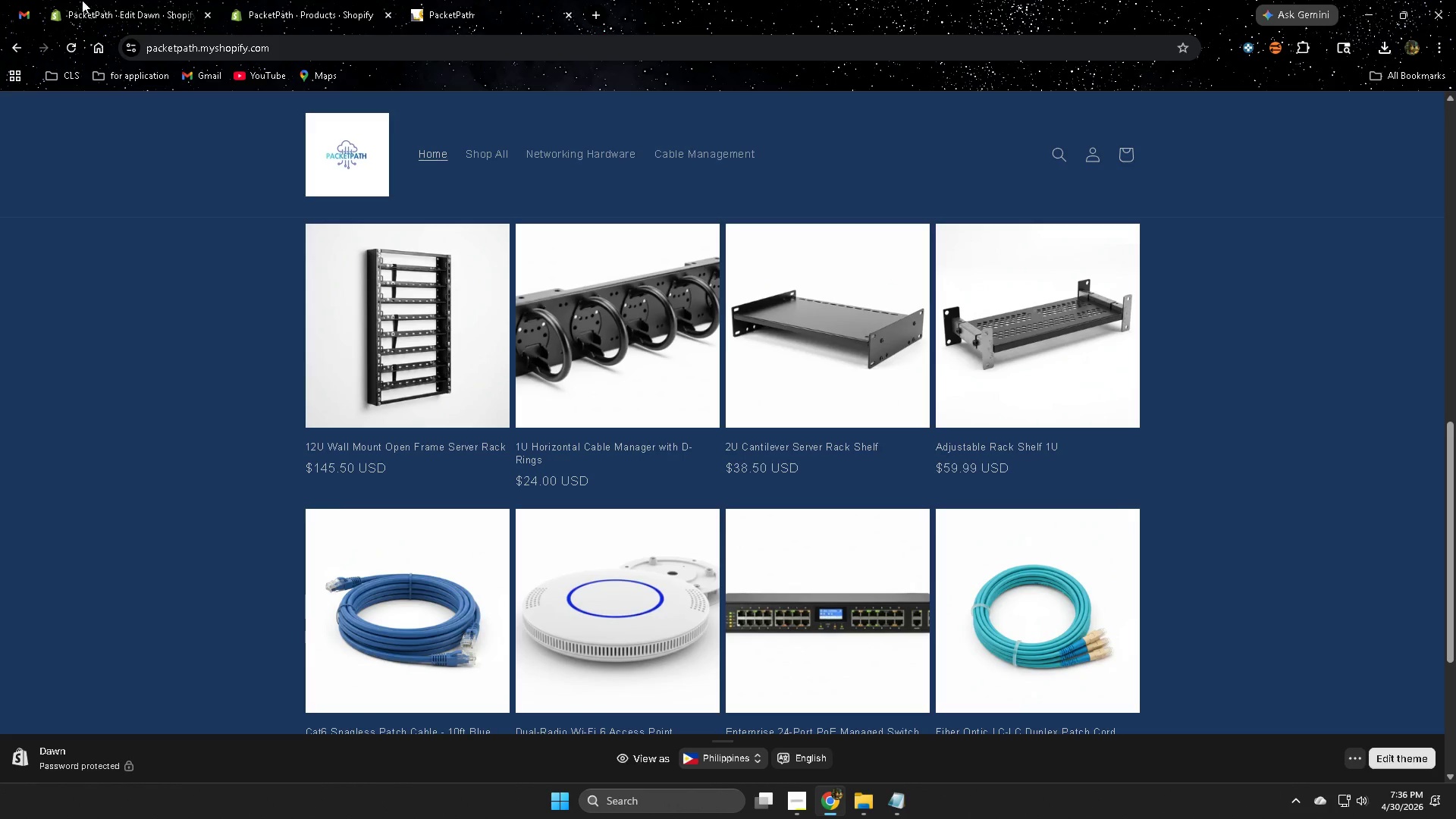 
left_click([84, 0])
 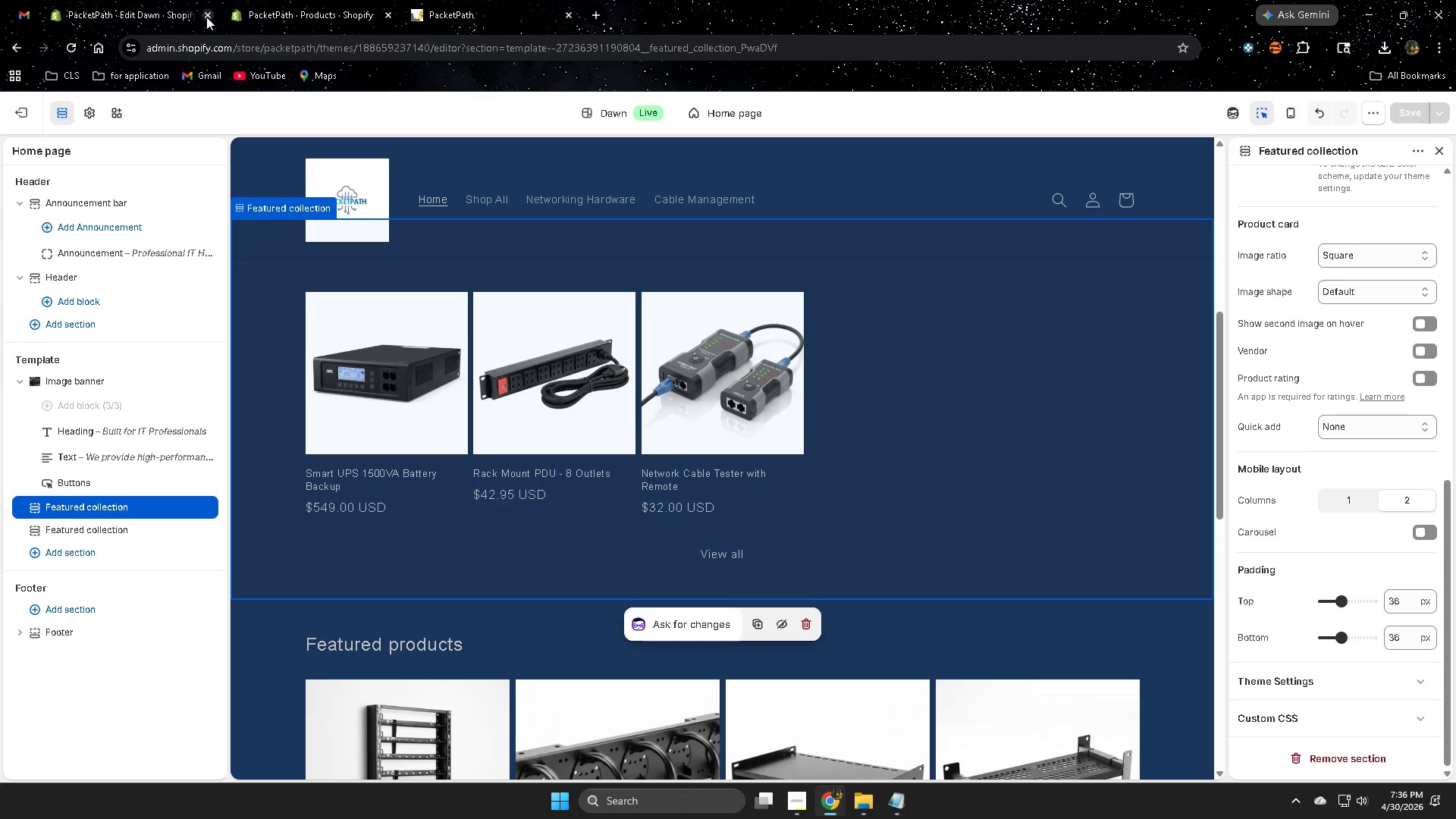 
left_click([287, 0])
 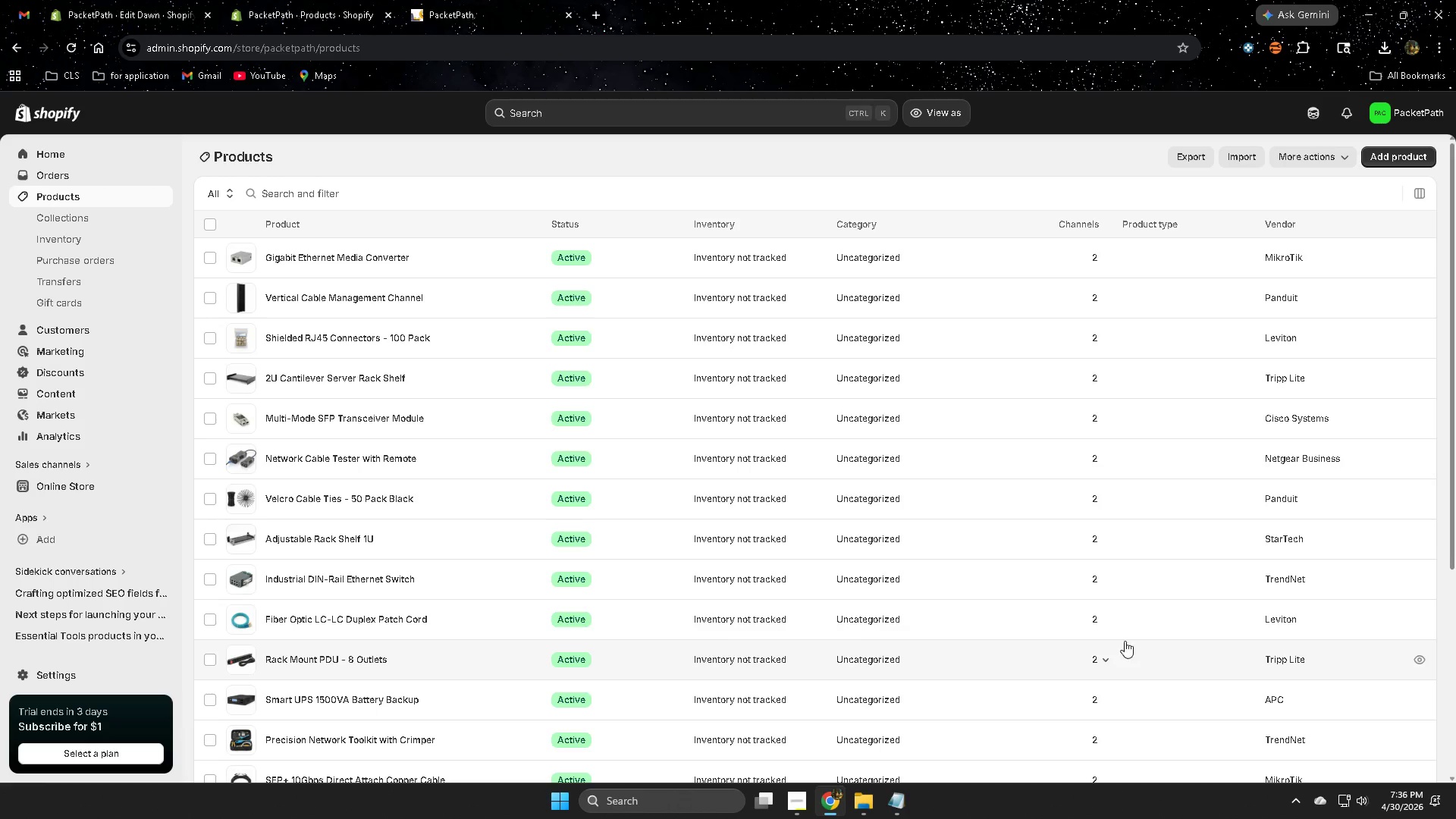 
scroll: coordinate [905, 567], scroll_direction: up, amount: 3.0
 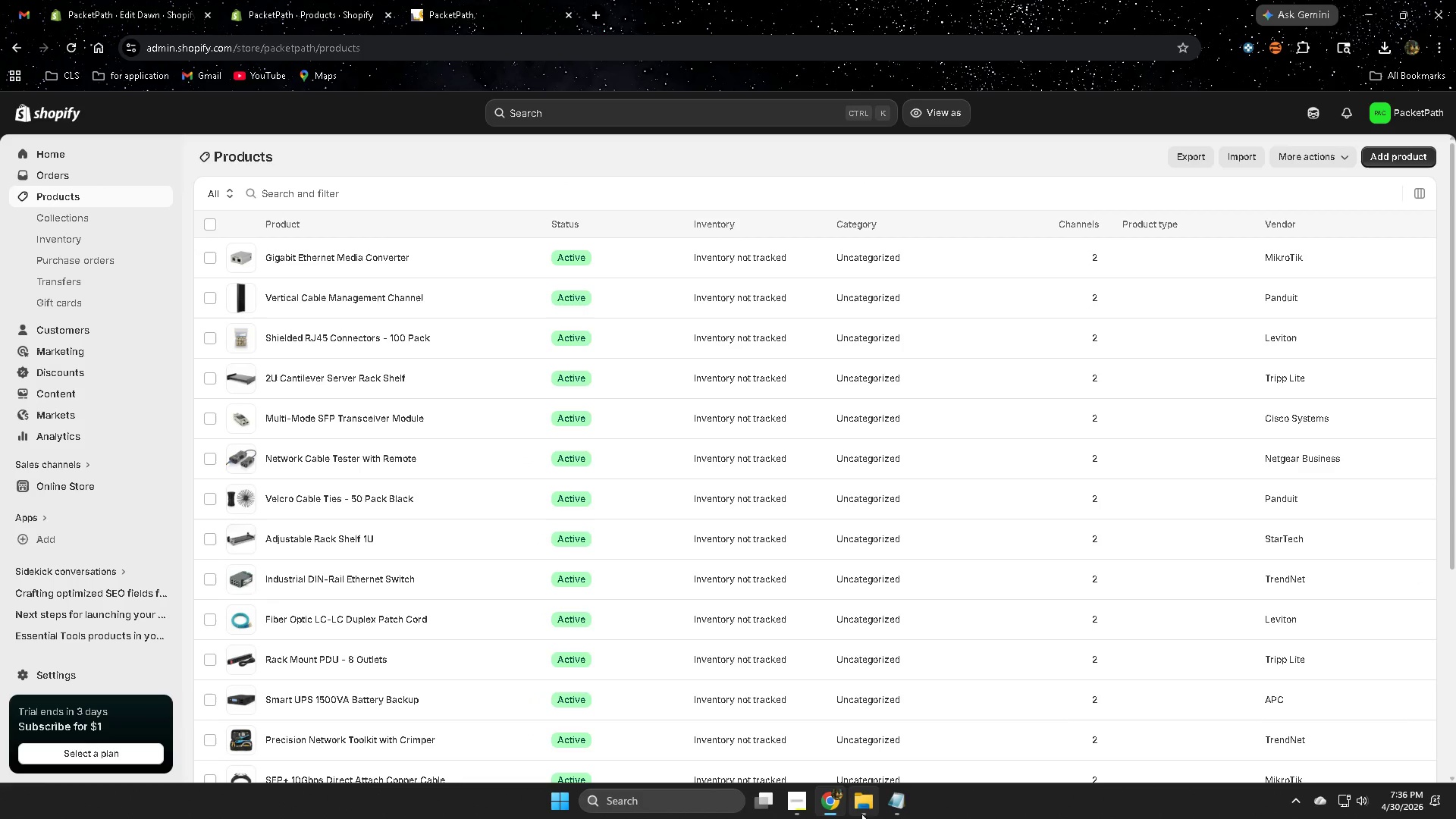 
left_click([893, 811])
 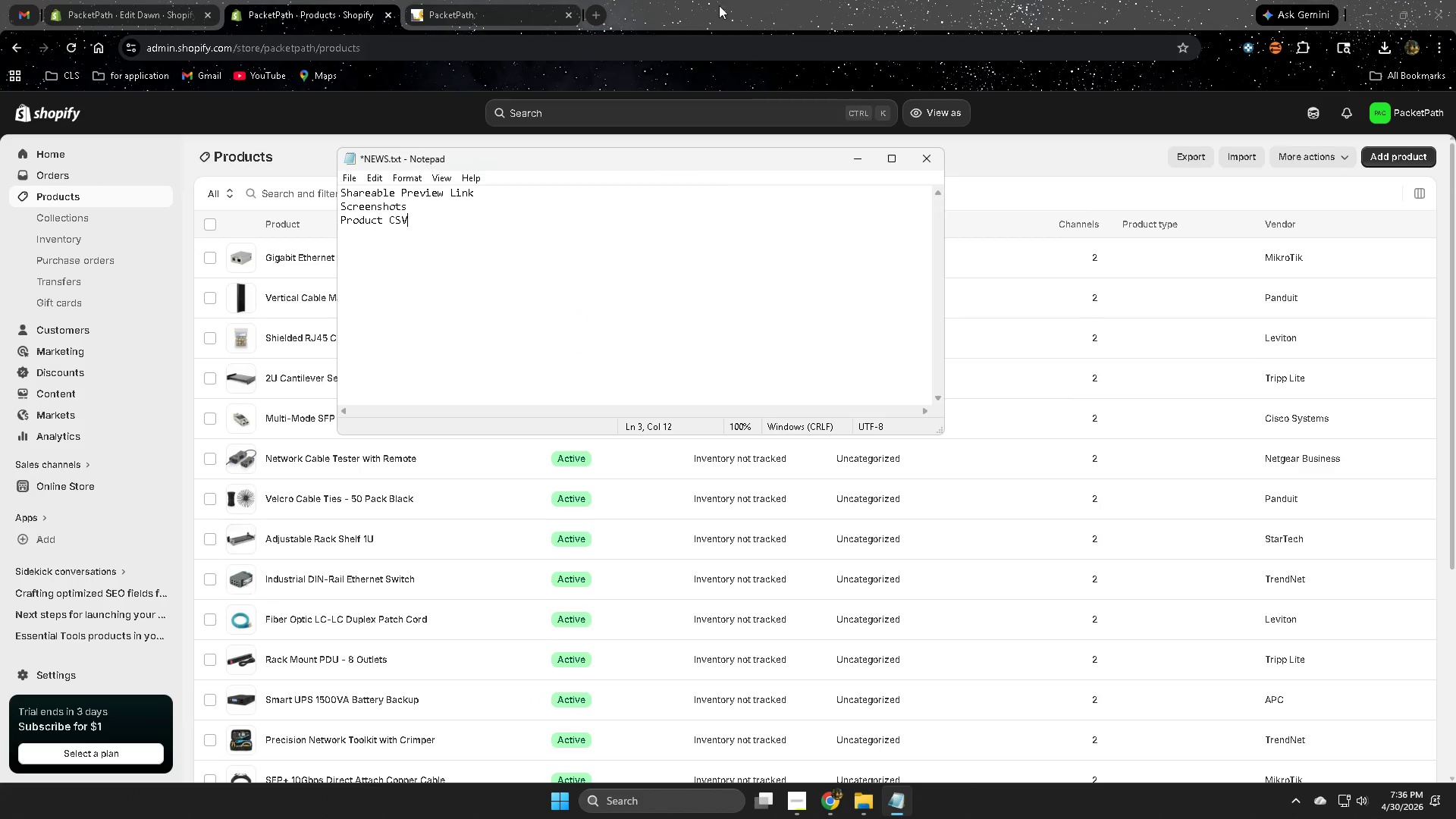 
left_click([752, 0])
 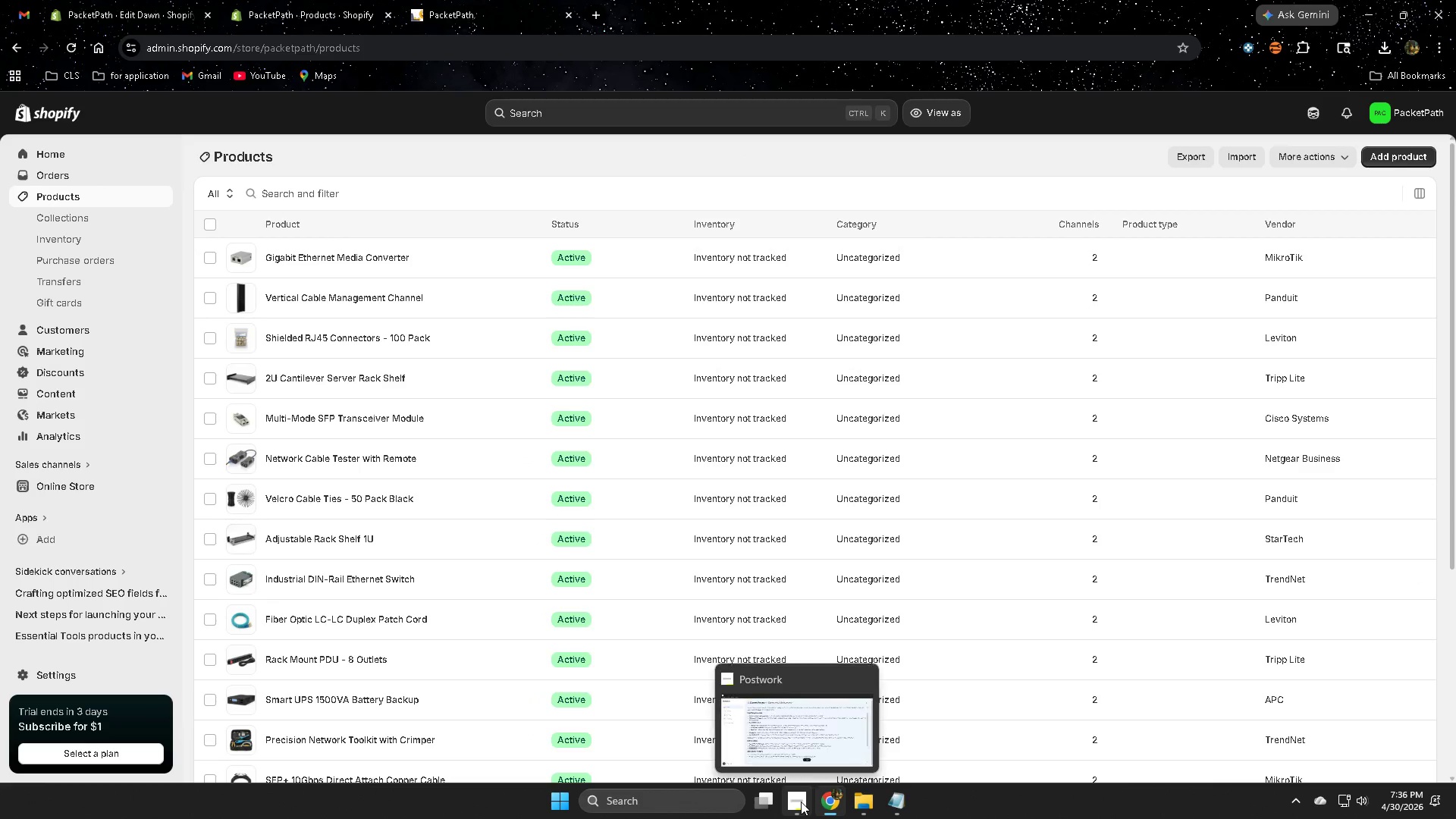 
left_click([791, 728])
 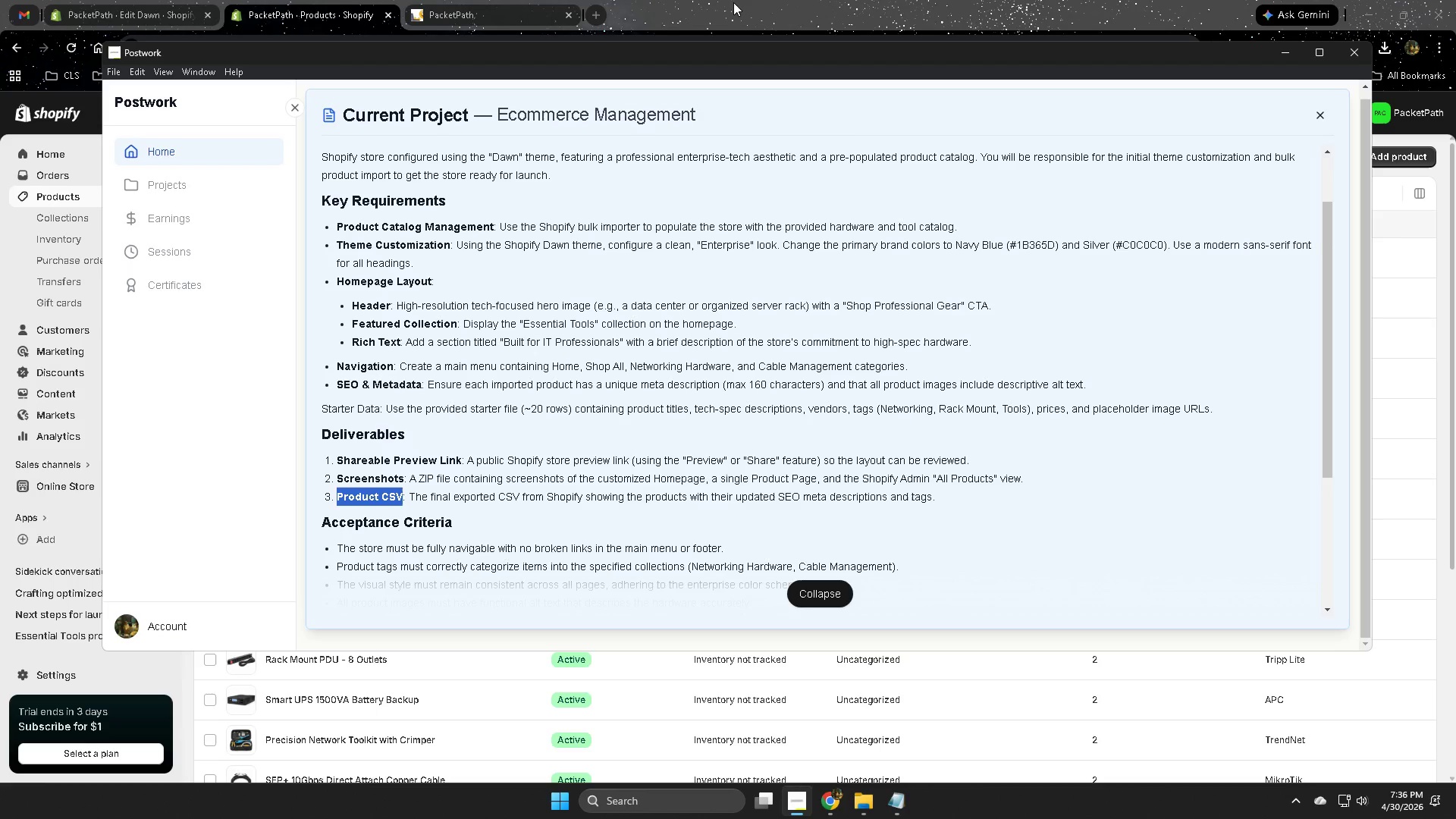 
wait(7.05)
 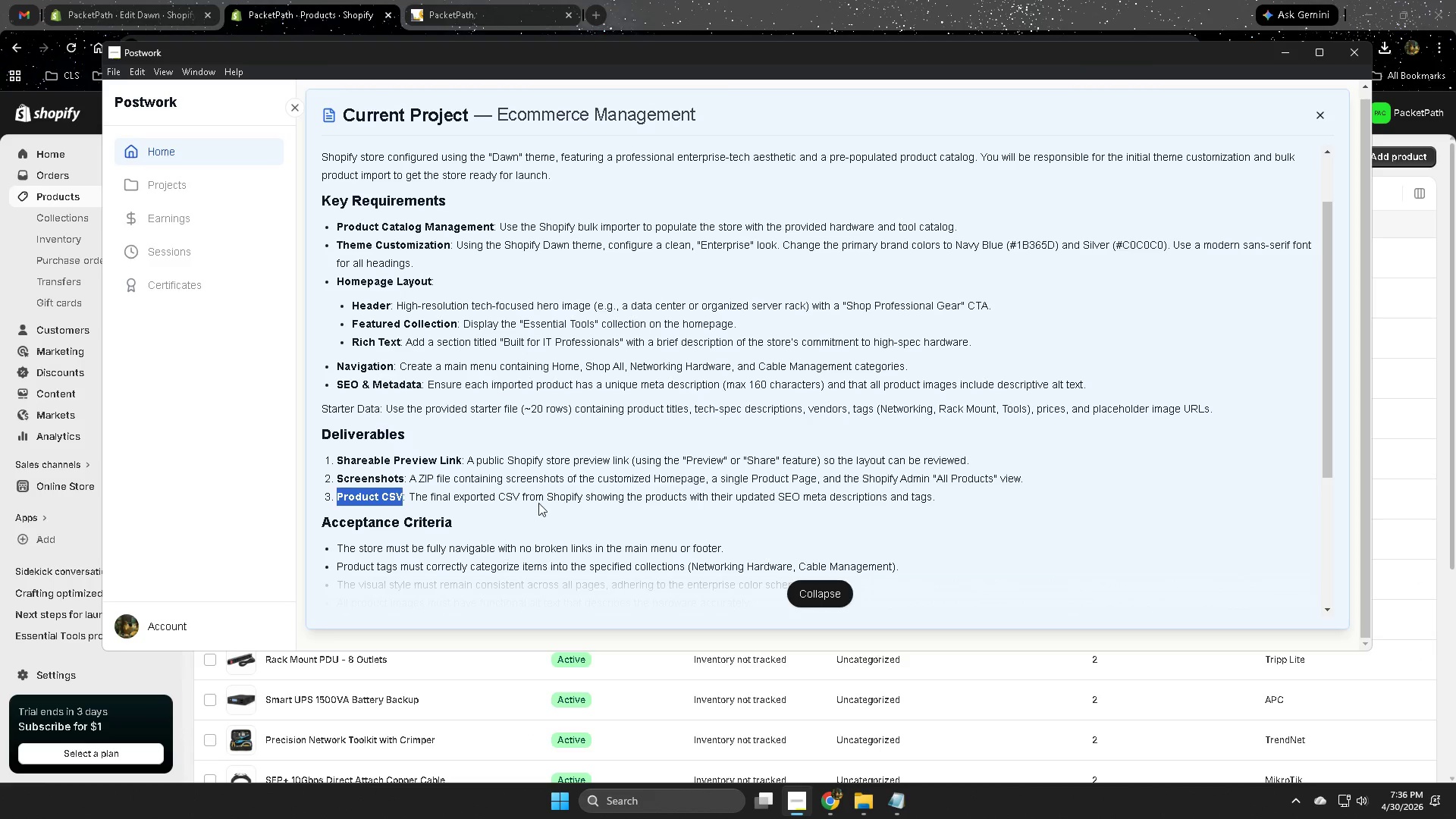 
scroll: coordinate [529, 494], scroll_direction: up, amount: 3.0
 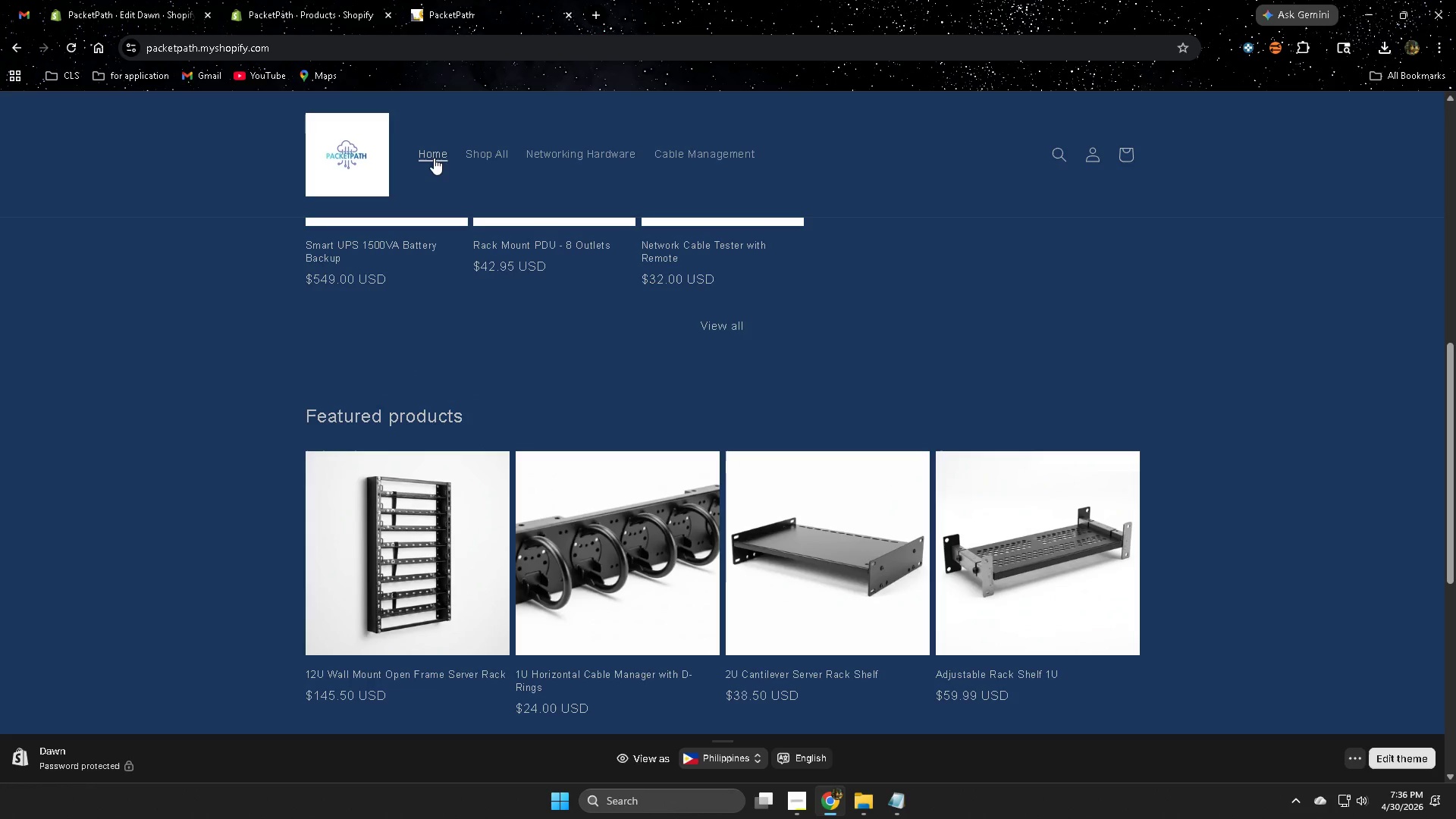 
left_click([437, 152])
 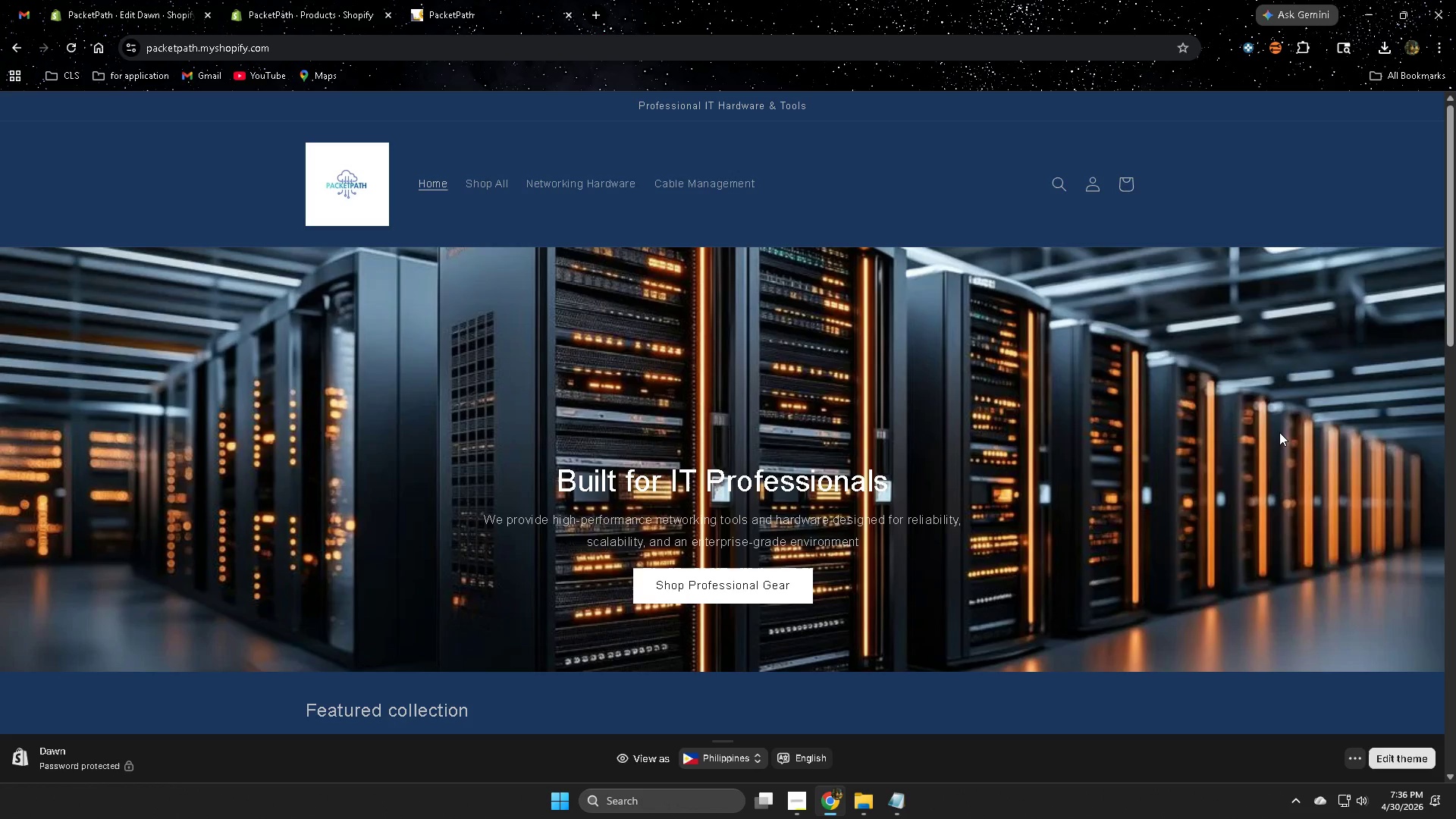 
hold_key(key=ControlLeft, duration=0.72)
 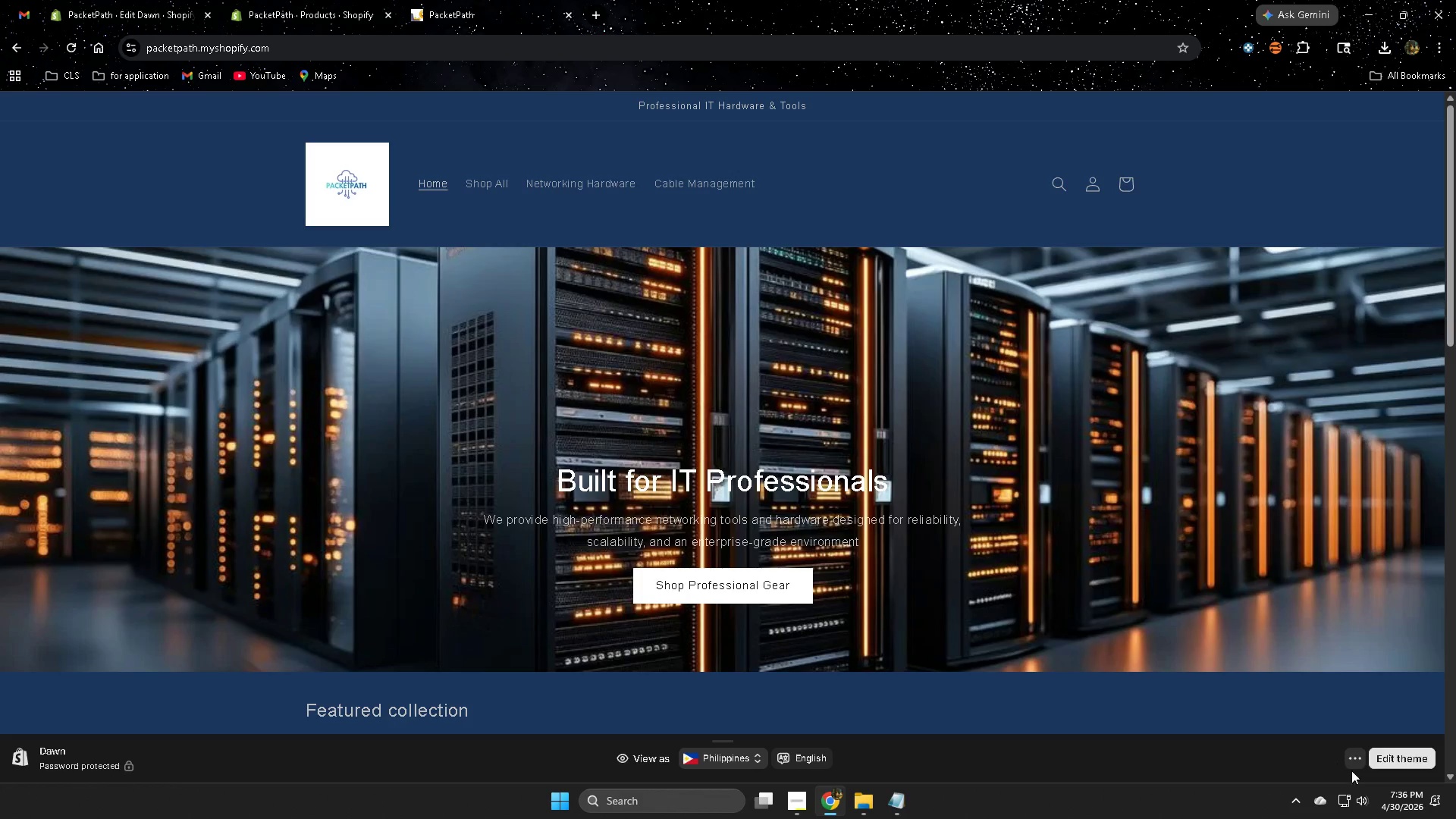 
left_click([1354, 768])
 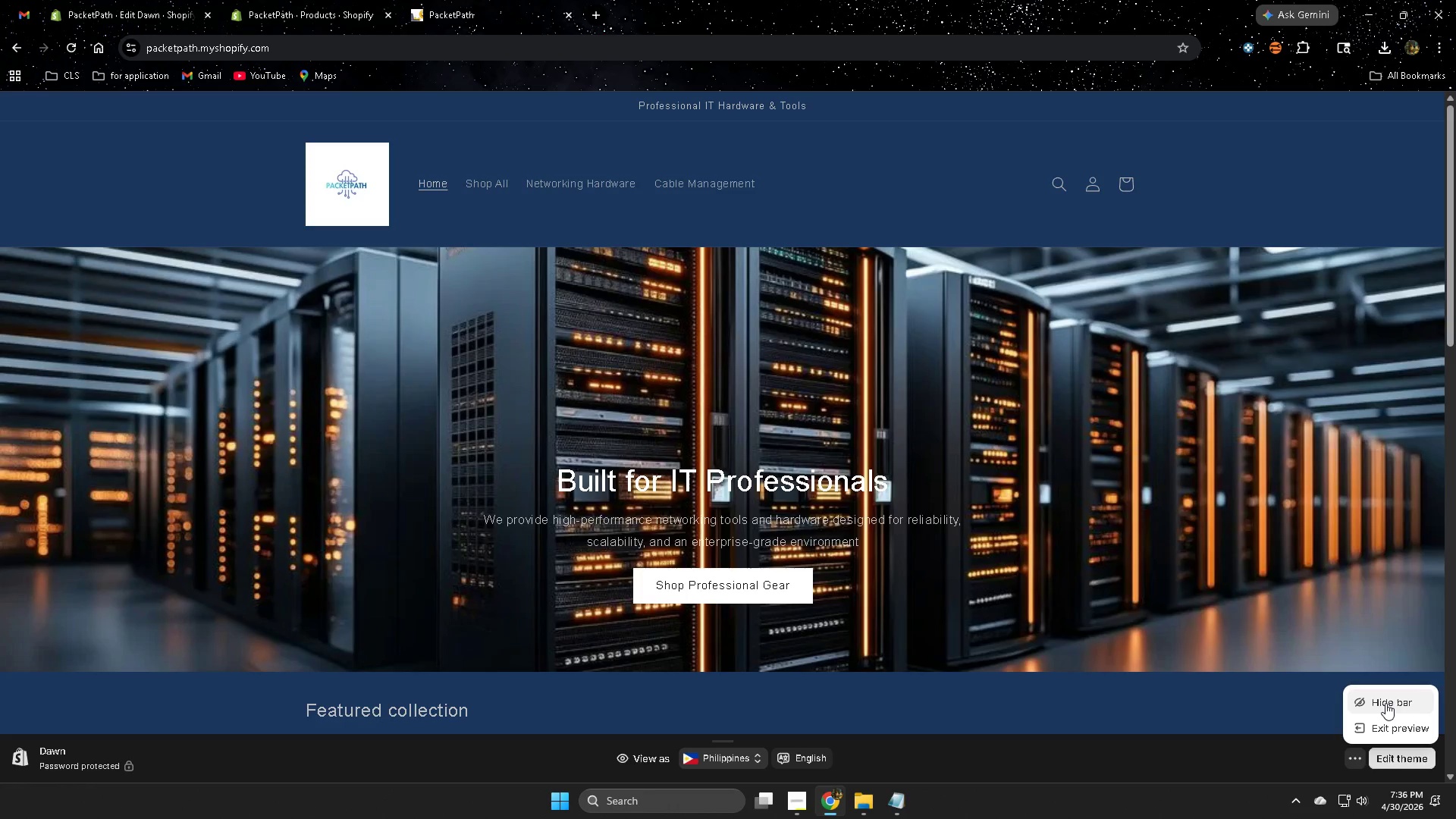 
left_click([1385, 703])
 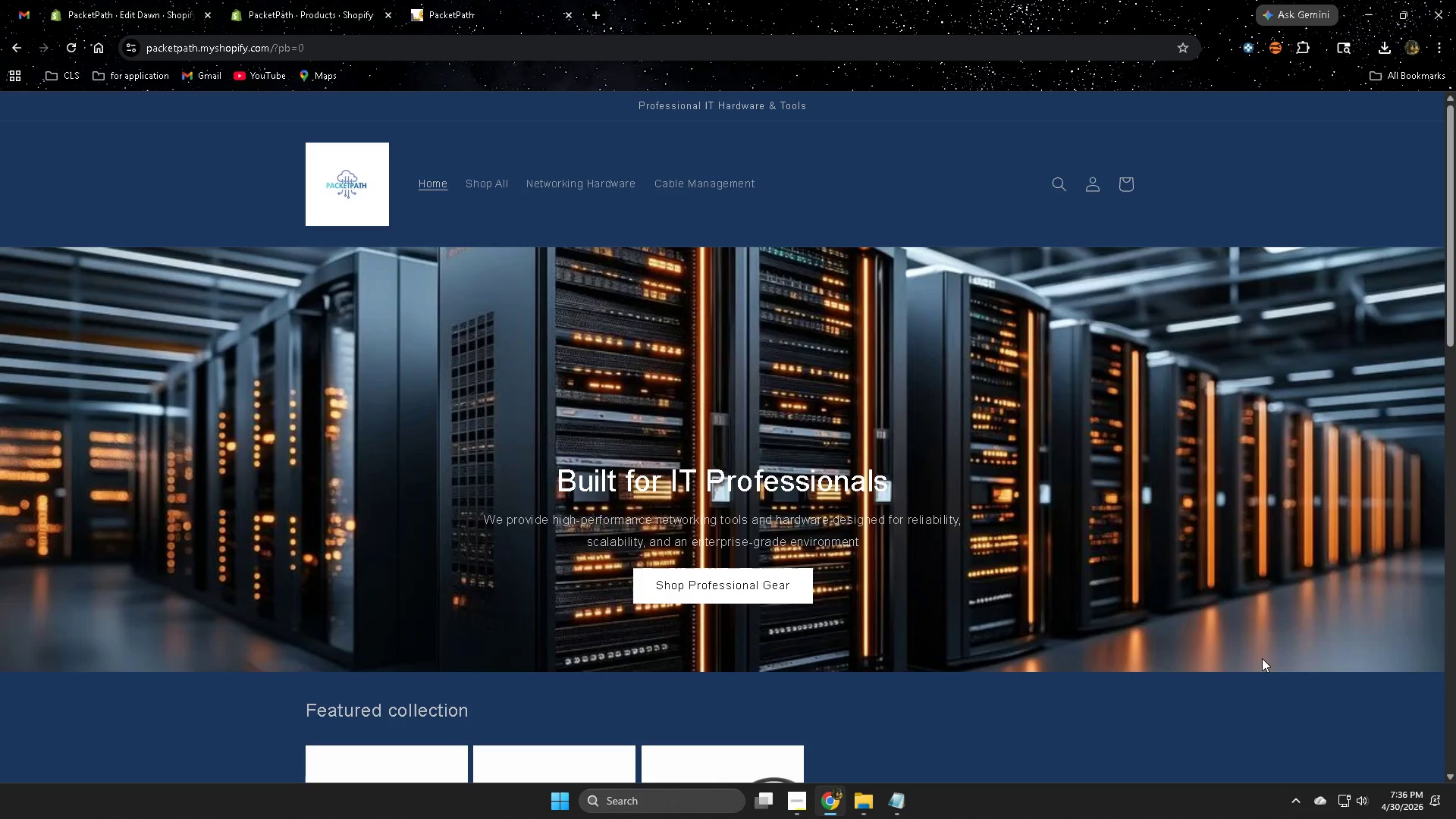 
scroll: coordinate [1262, 658], scroll_direction: up, amount: 1.0
 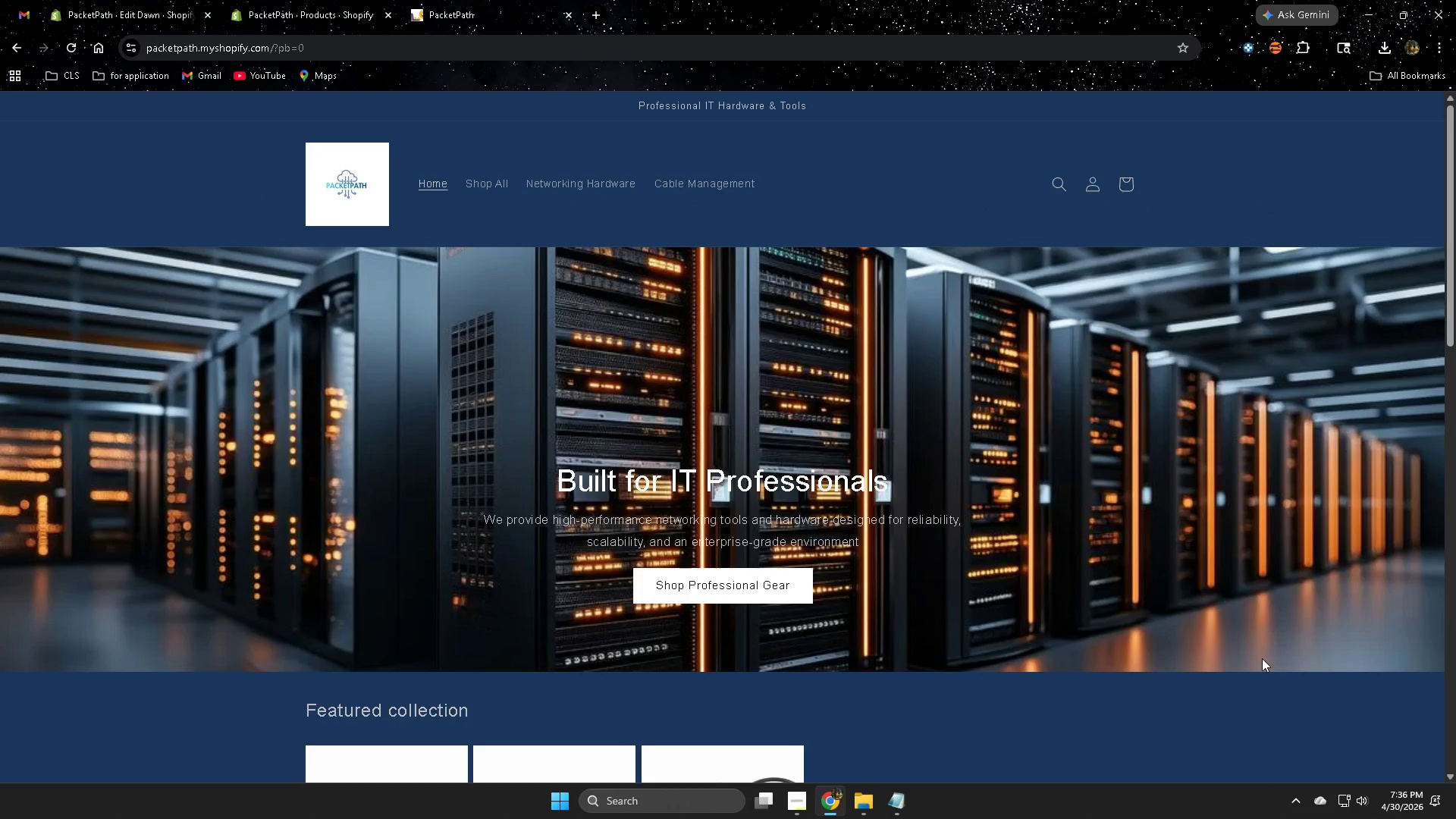 
hold_key(key=ControlLeft, duration=2.06)
scroll: coordinate [1262, 658], scroll_direction: down, amount: 2.0
 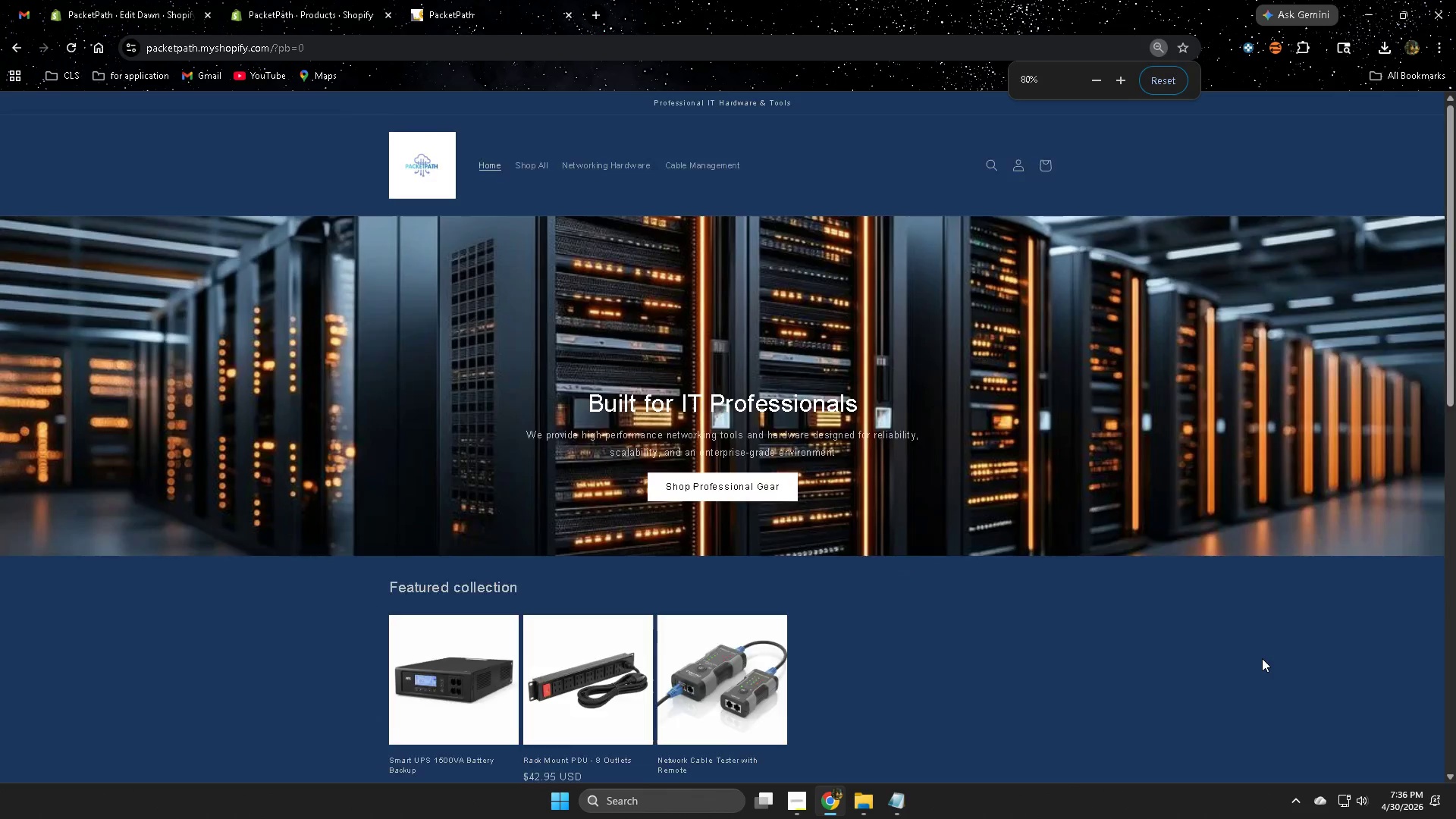 
scroll: coordinate [1262, 658], scroll_direction: up, amount: 2.0
 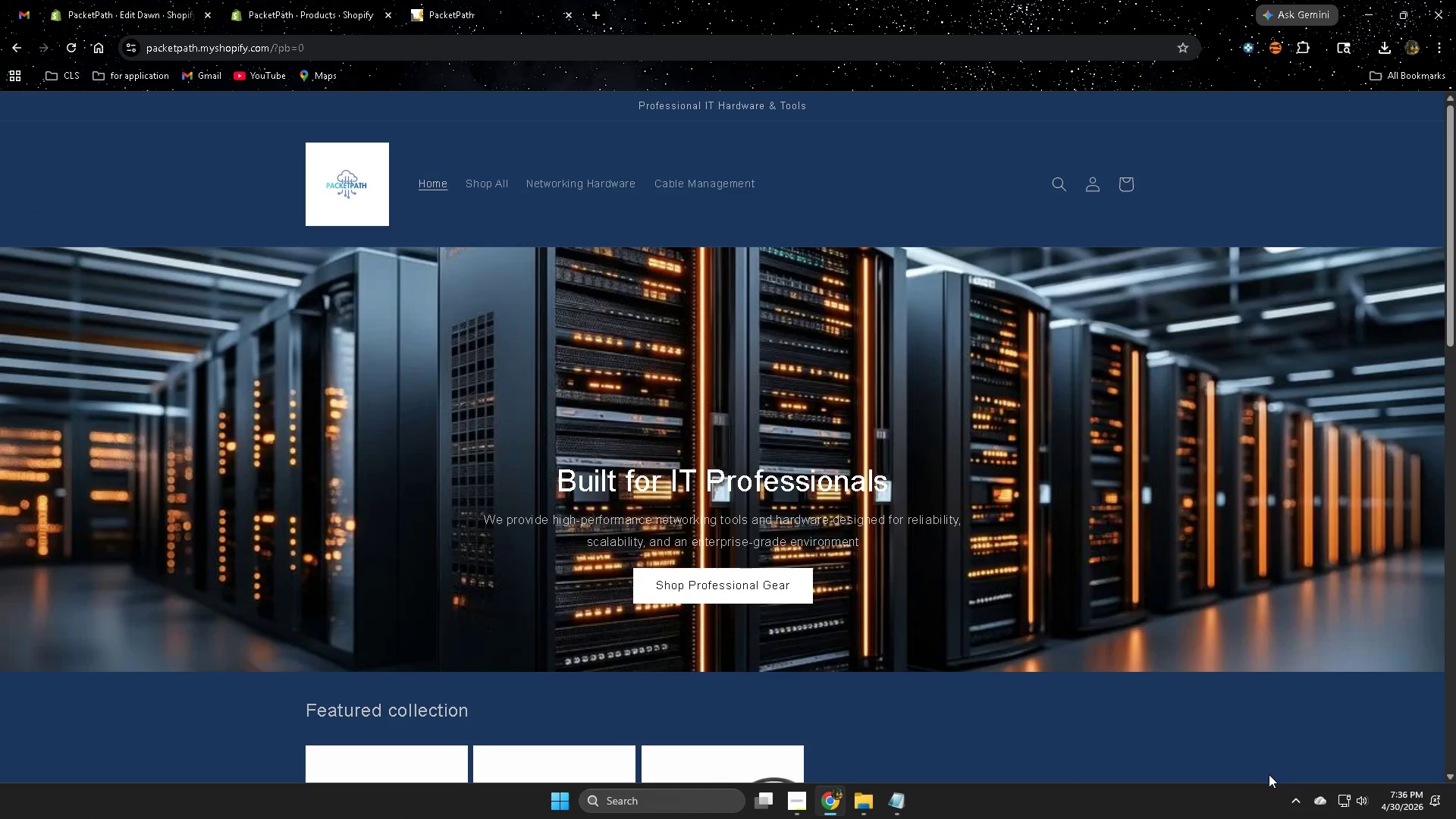 
left_click([1288, 804])
 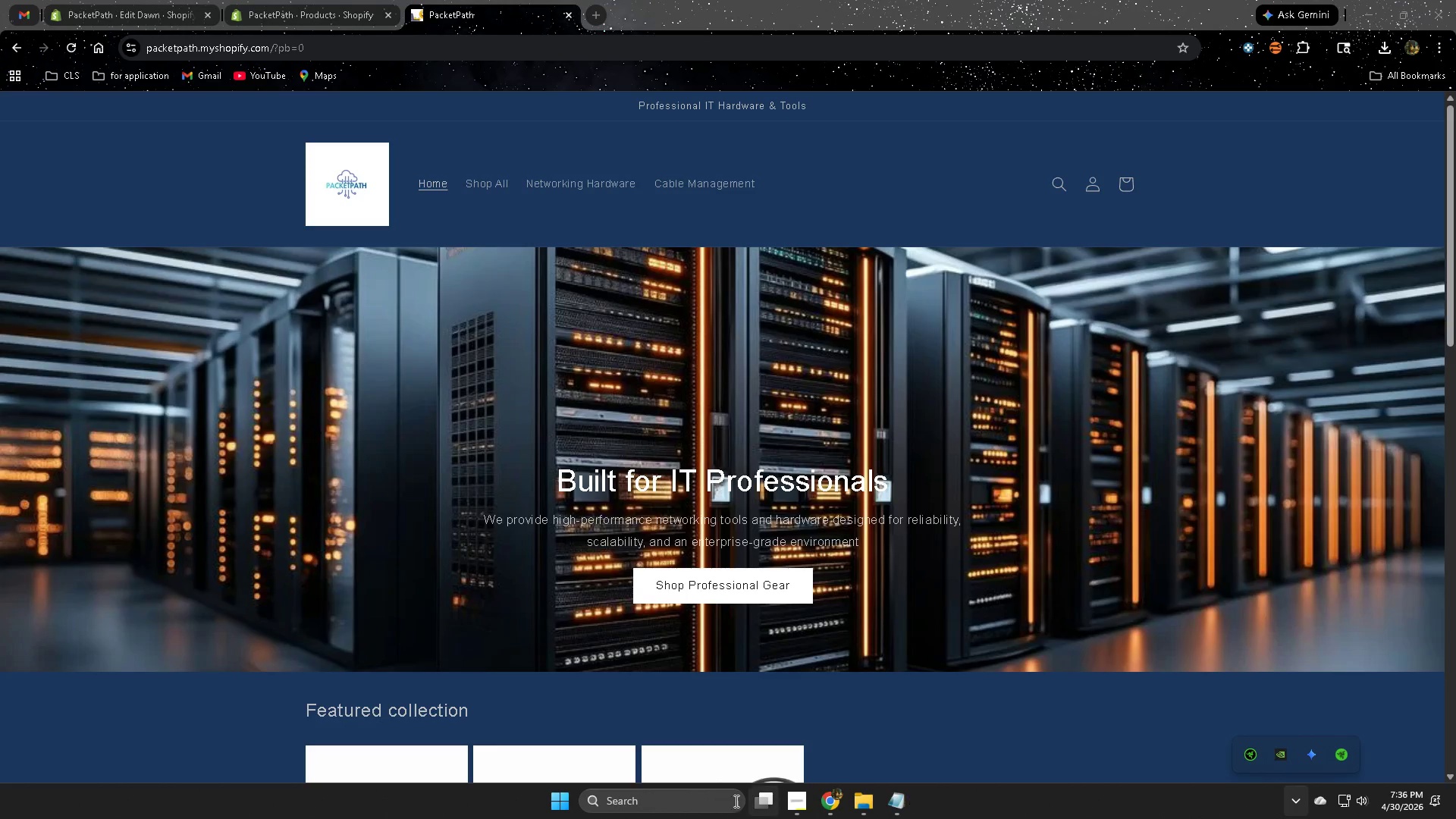 
left_click([670, 802])
 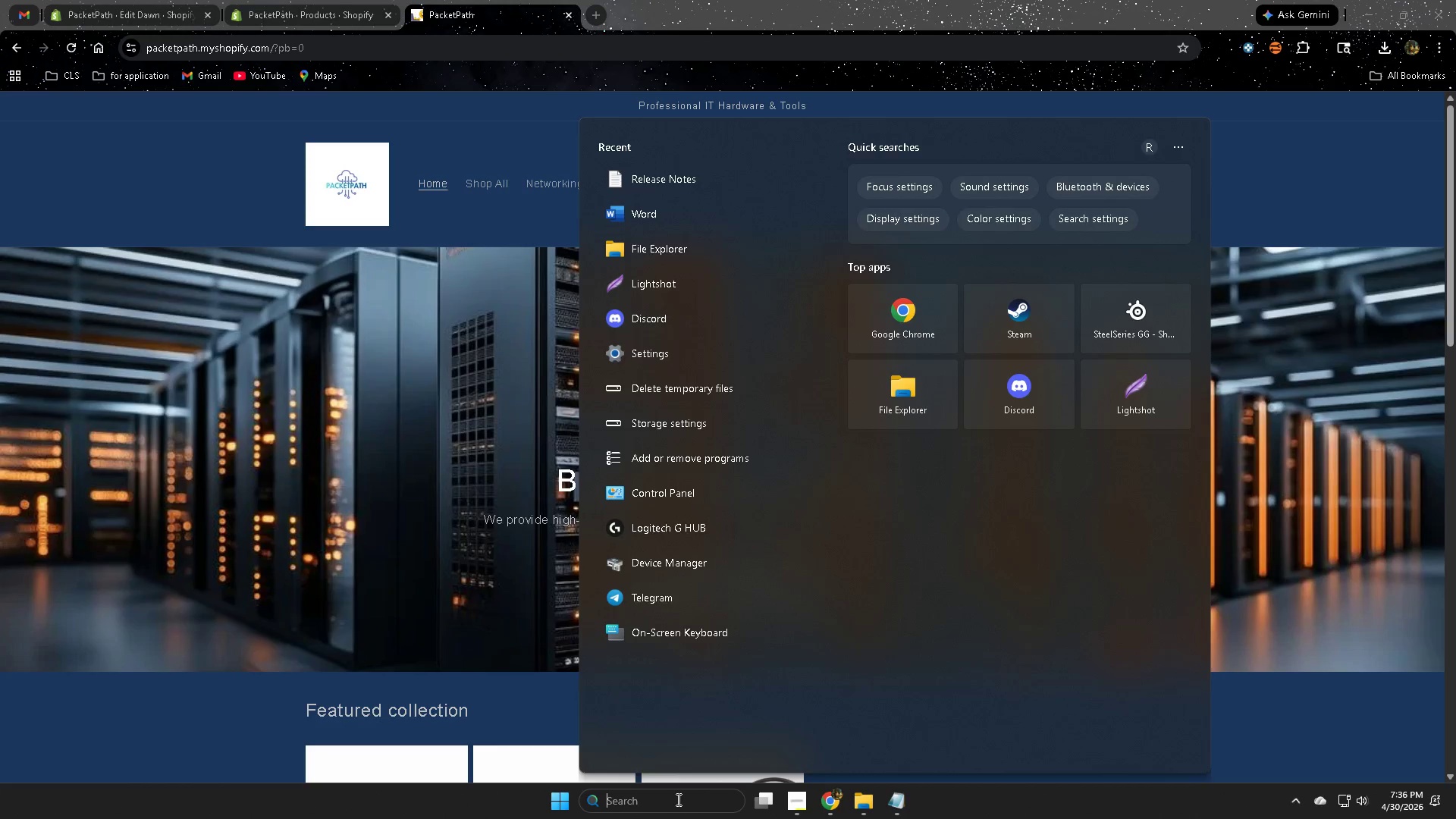 
type(;ih)
 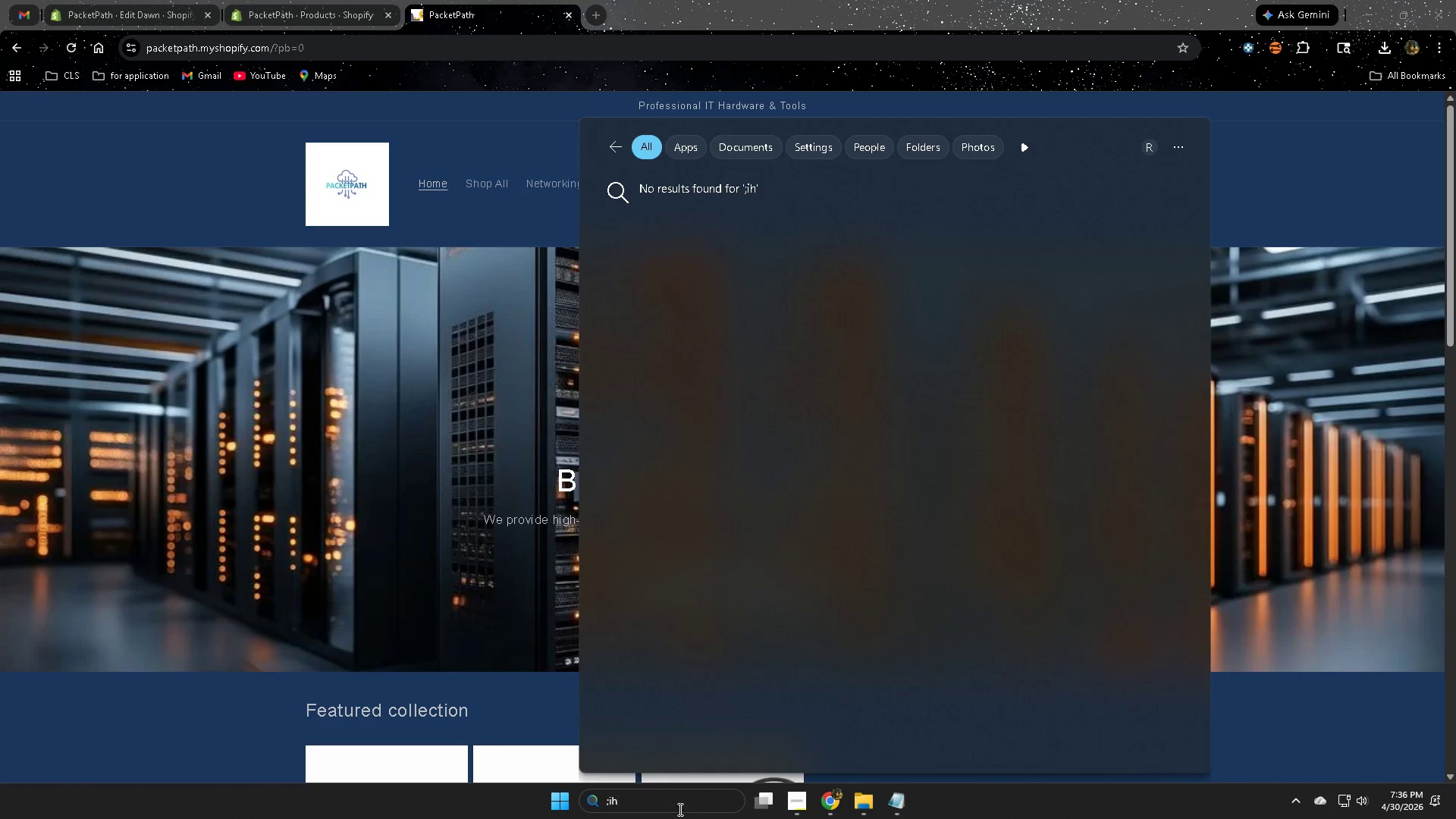 
key(Backspace)
key(Backspace)
key(Backspace)
key(Backspace)
type(ligh)
 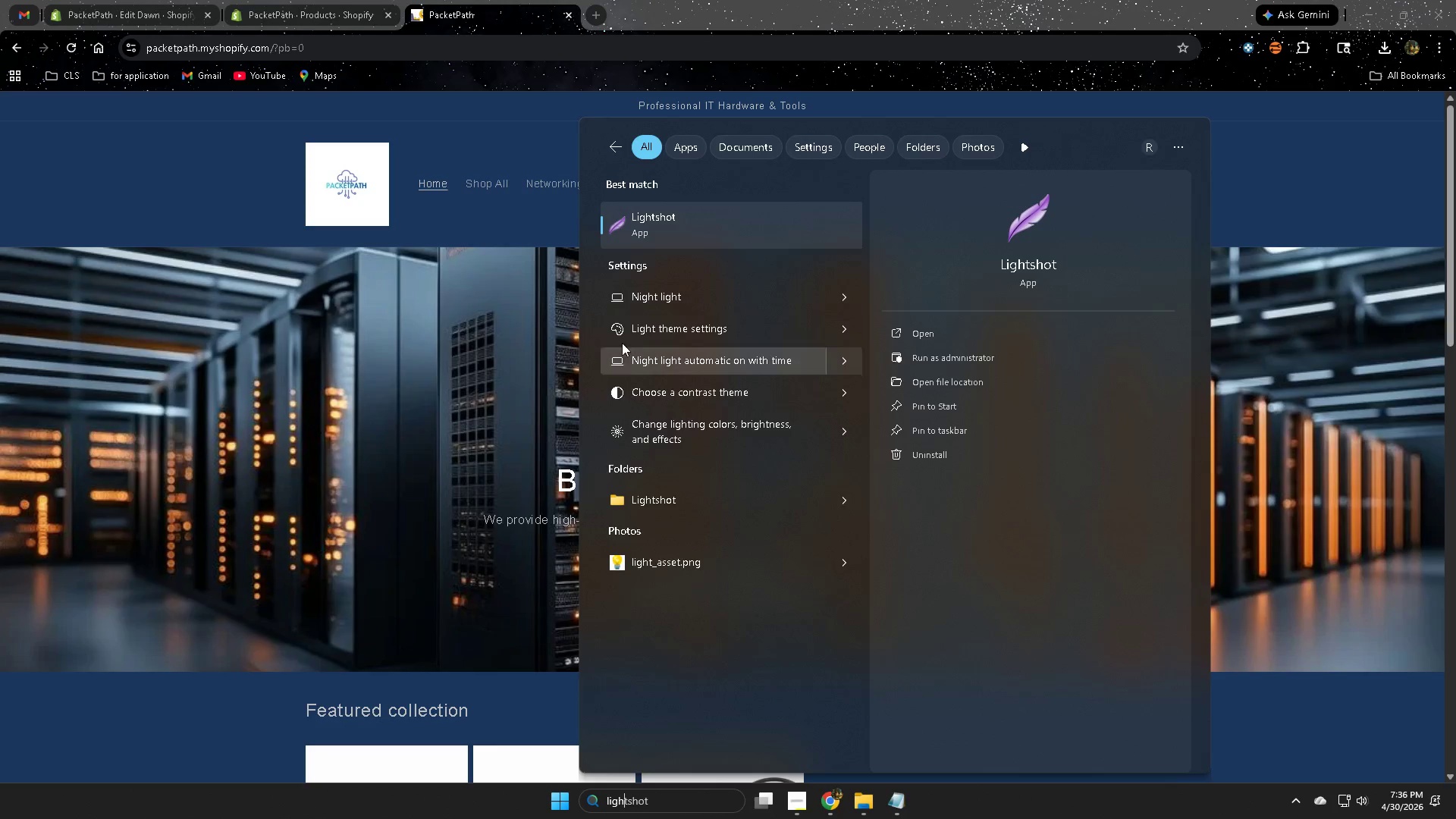 
left_click([704, 231])
 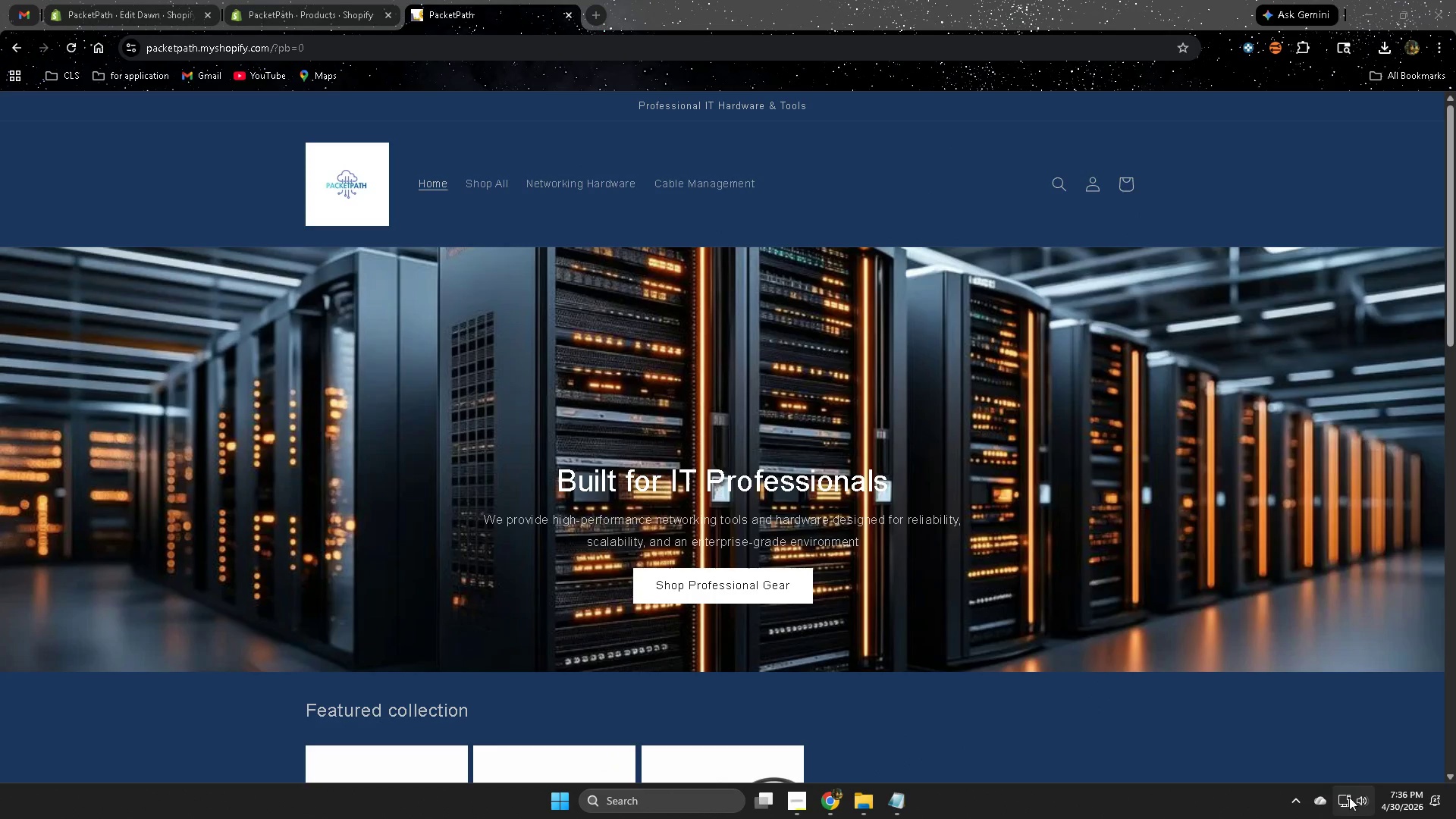 
left_click([1298, 801])
 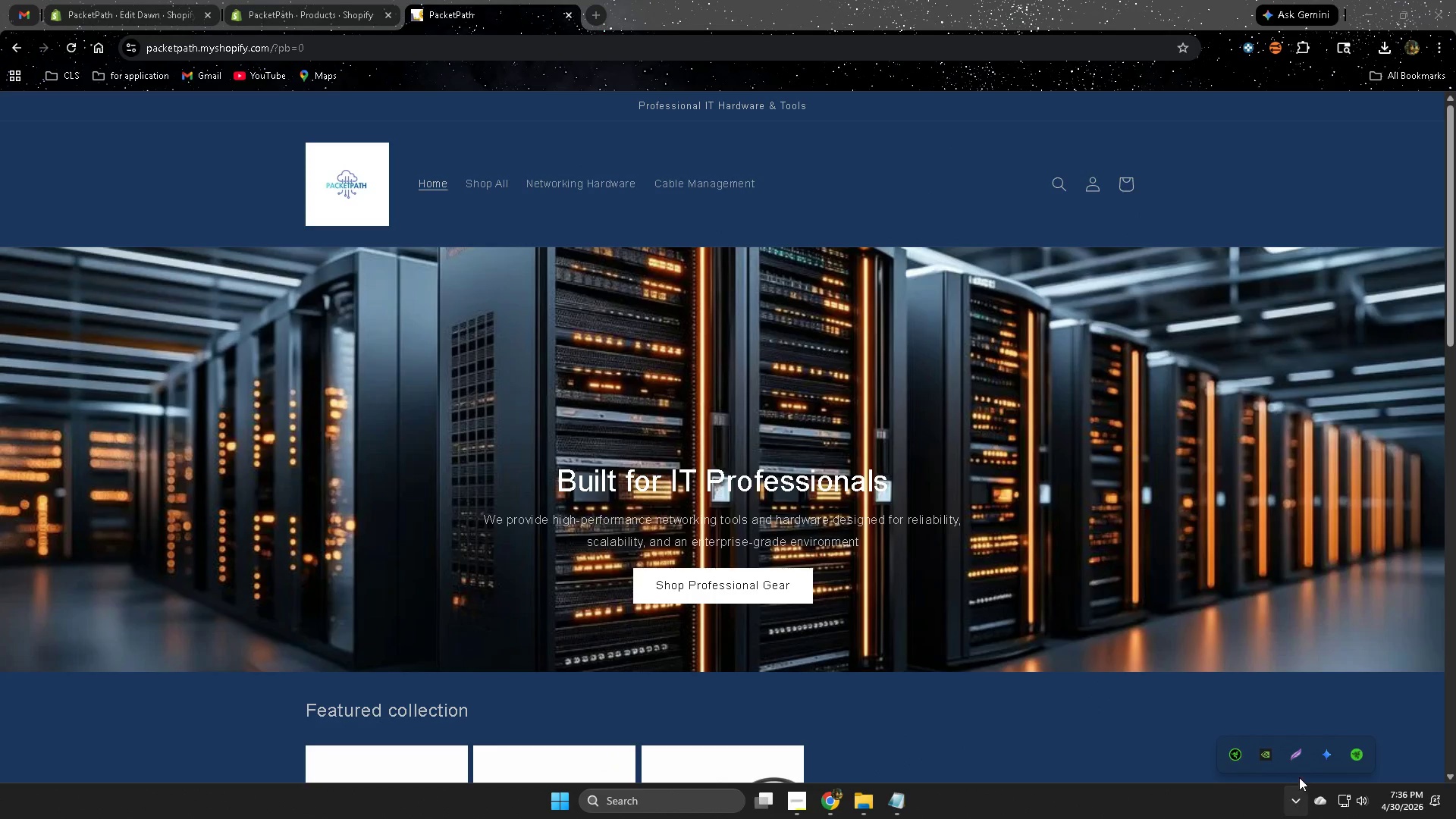 
left_click([1297, 762])
 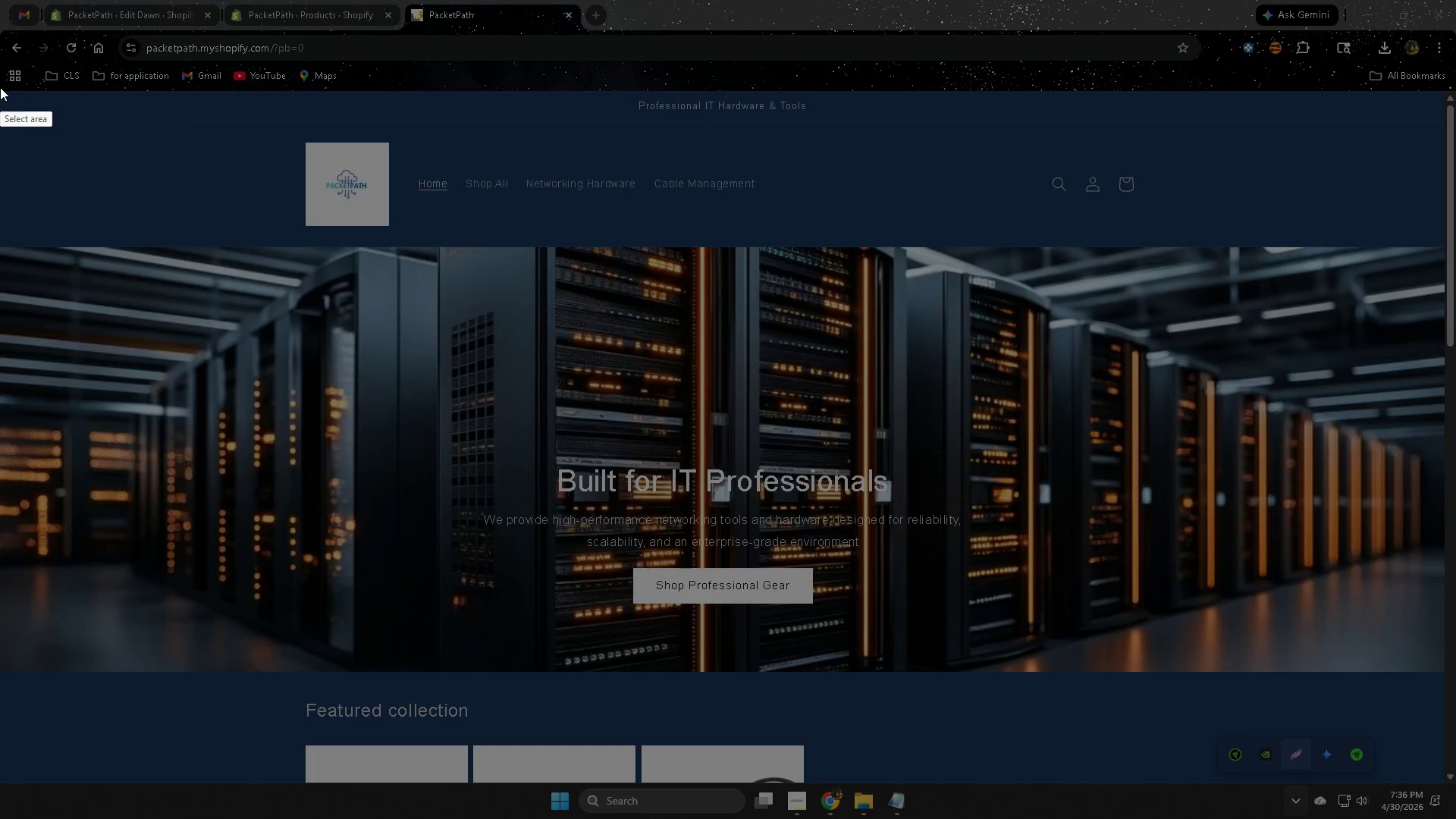 
left_click_drag(start_coordinate=[0, 87], to_coordinate=[1444, 784])
 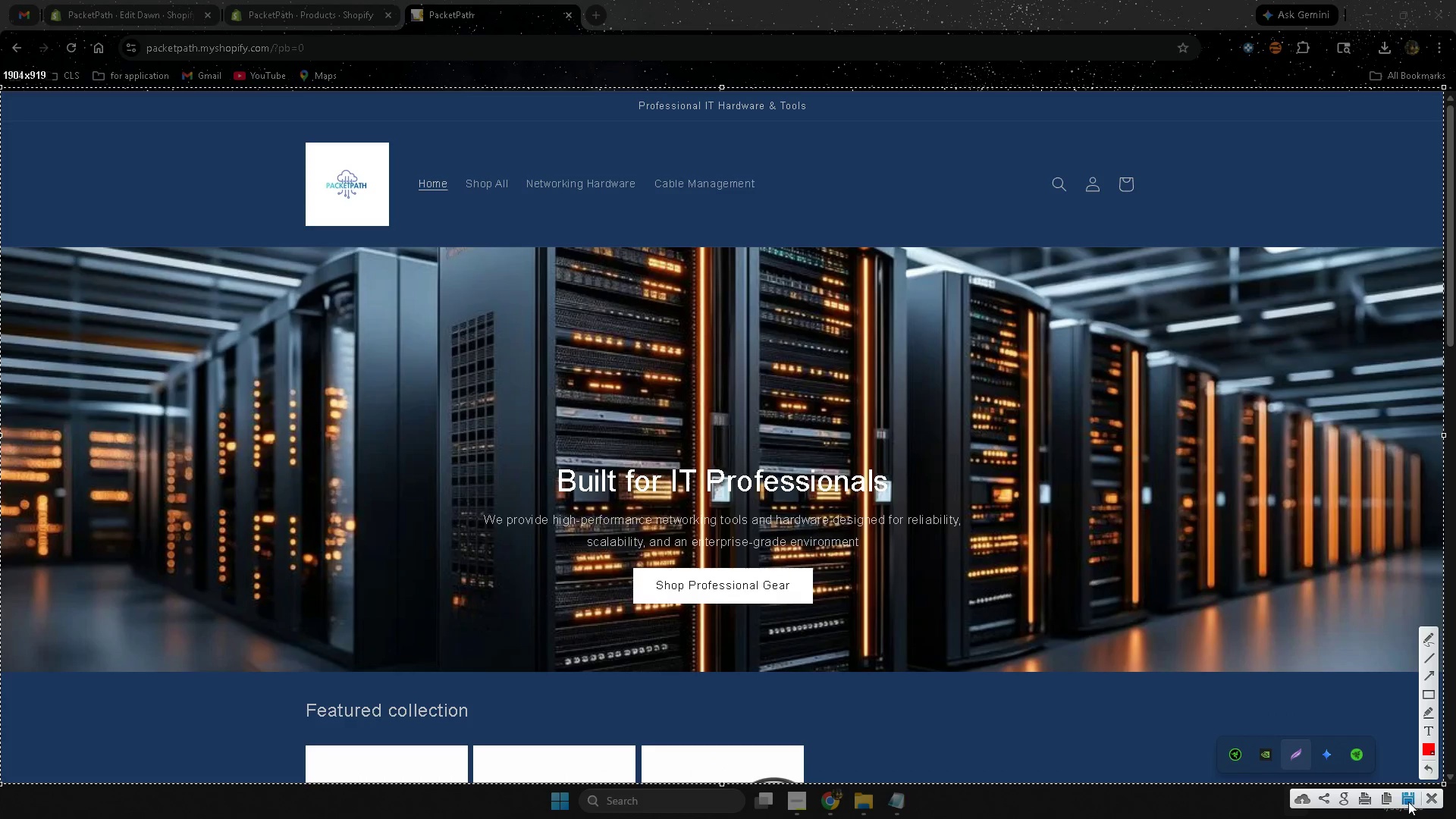 
left_click([1408, 802])
 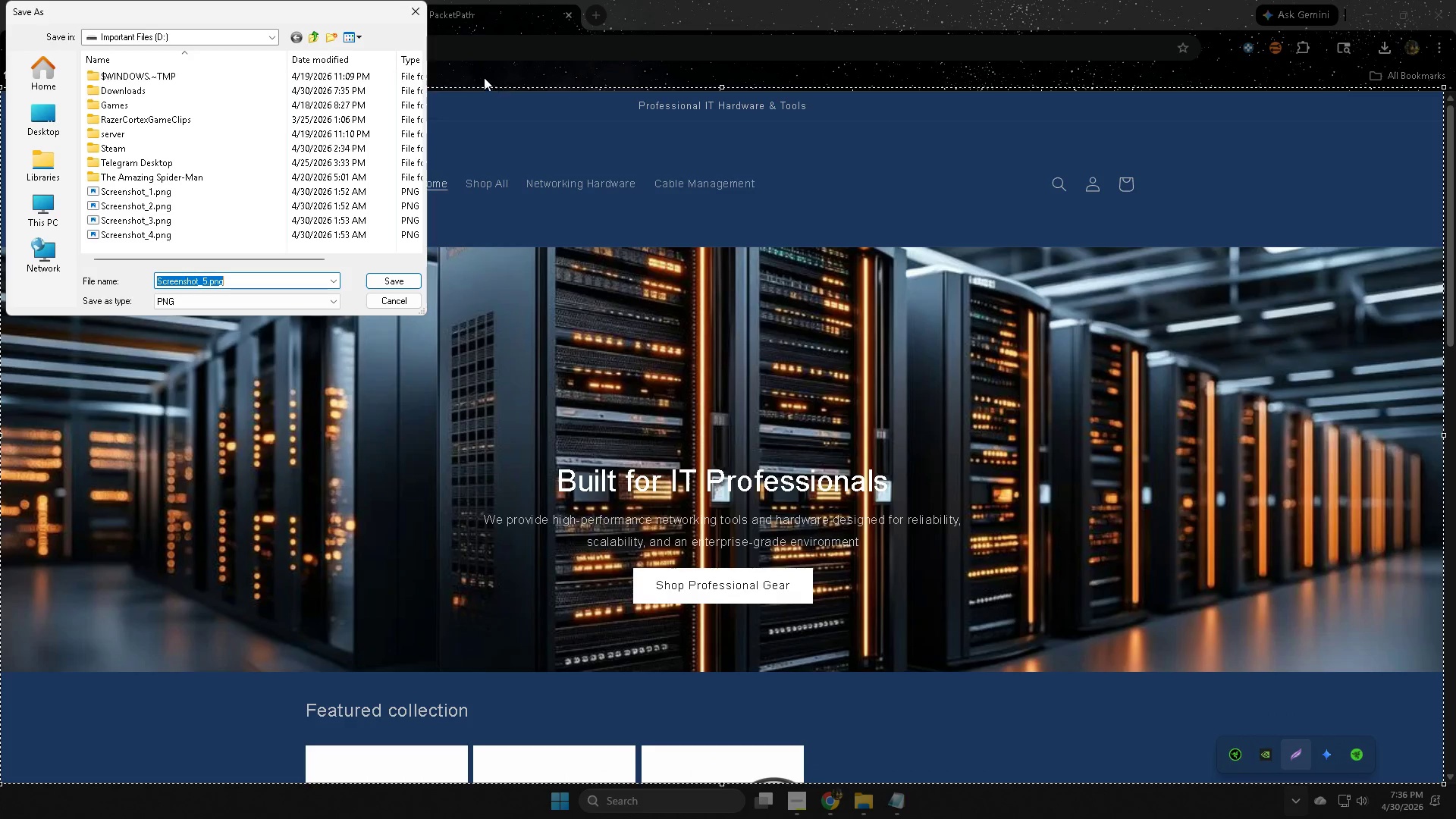 
left_click([413, 10])
 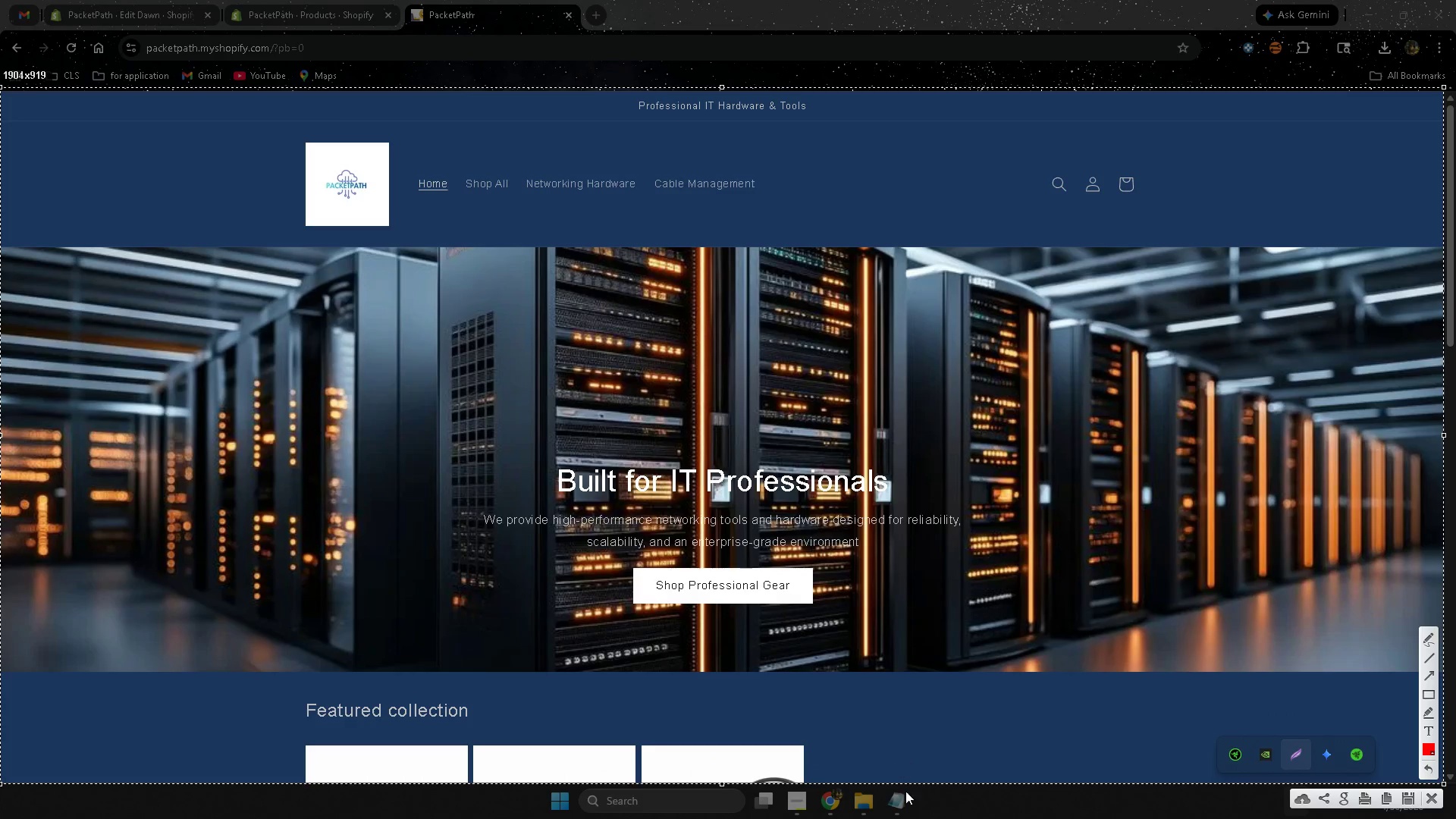 
key(Escape)
 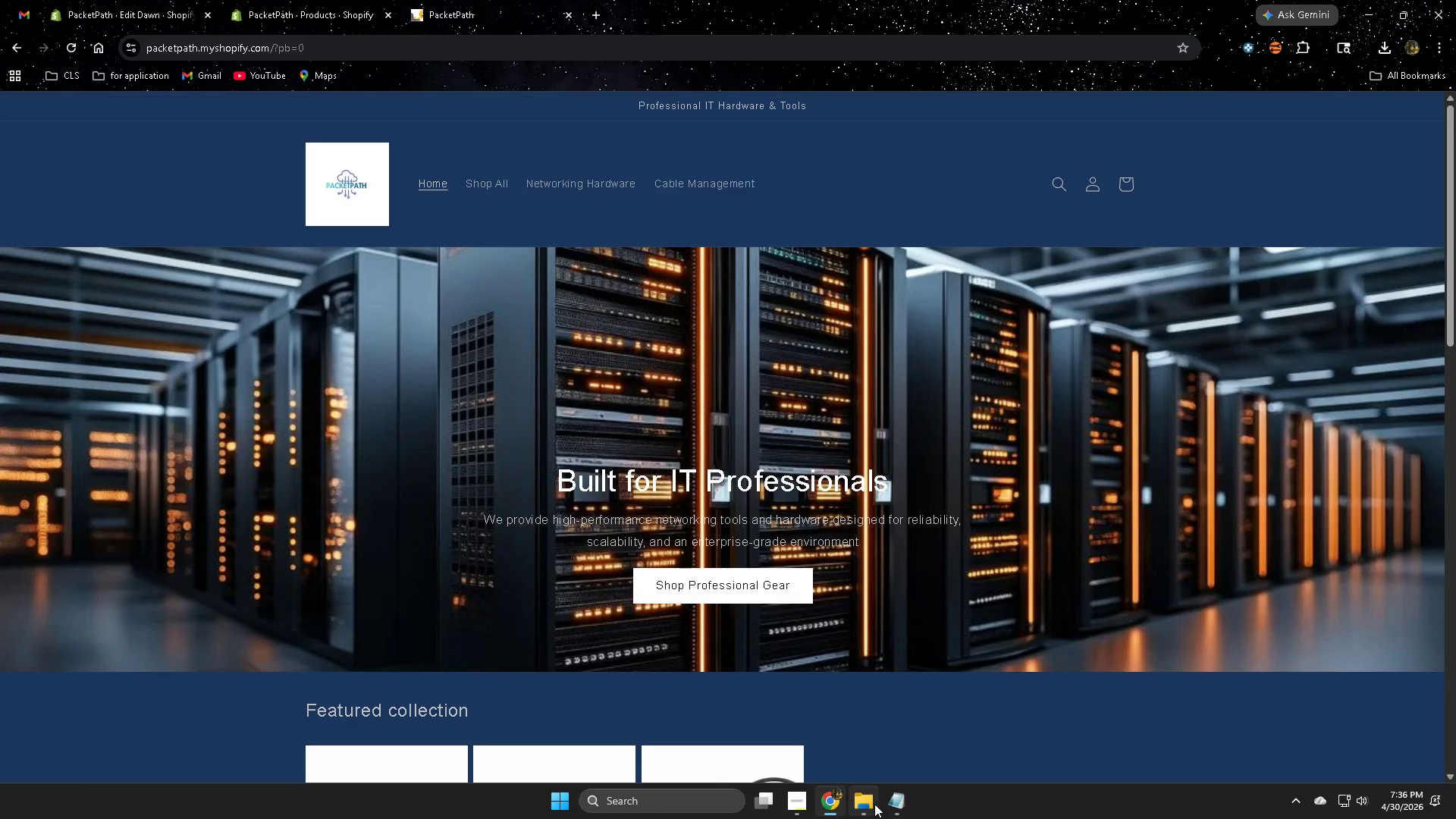 
left_click([871, 804])
 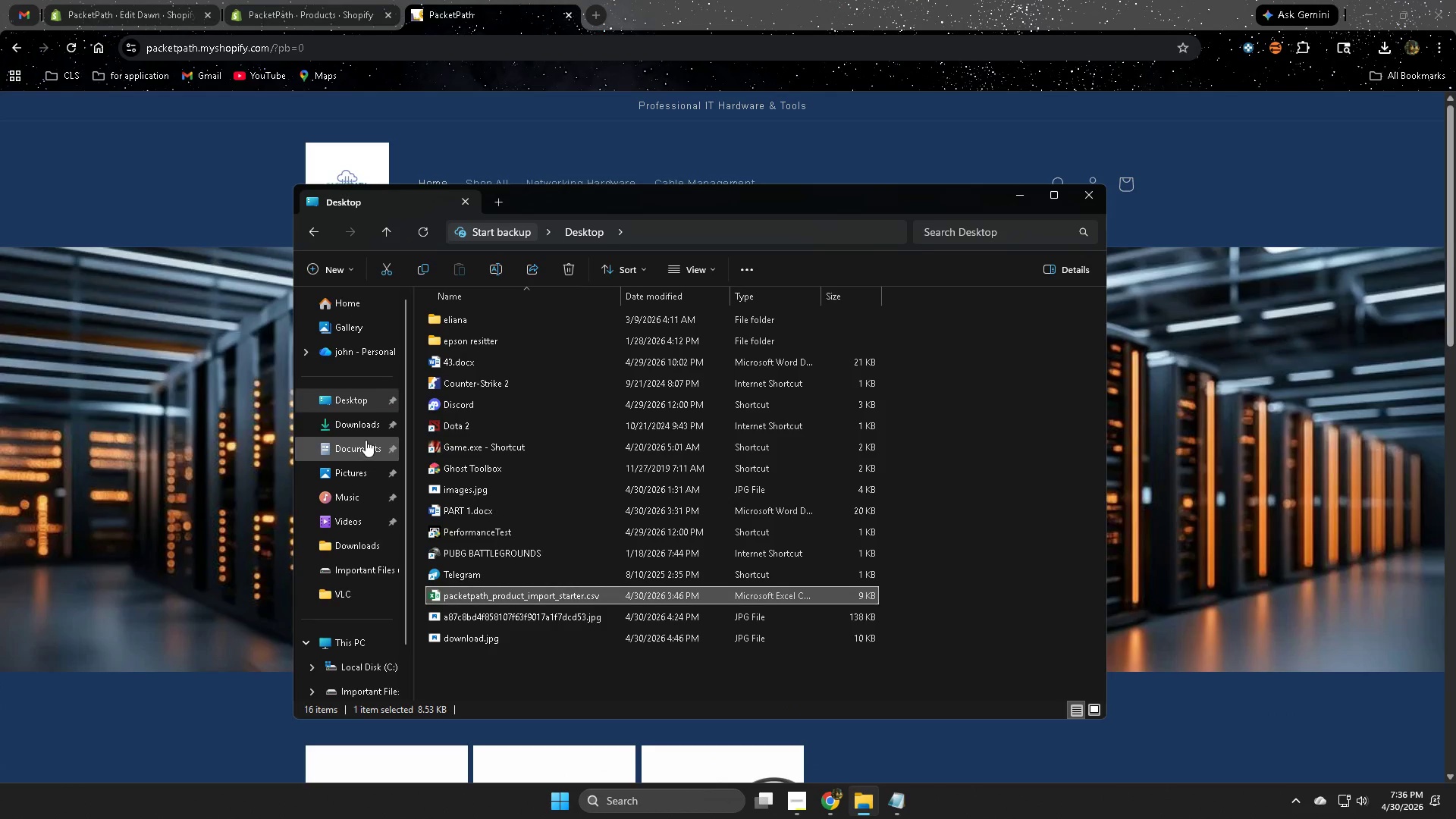 
left_click([364, 425])
 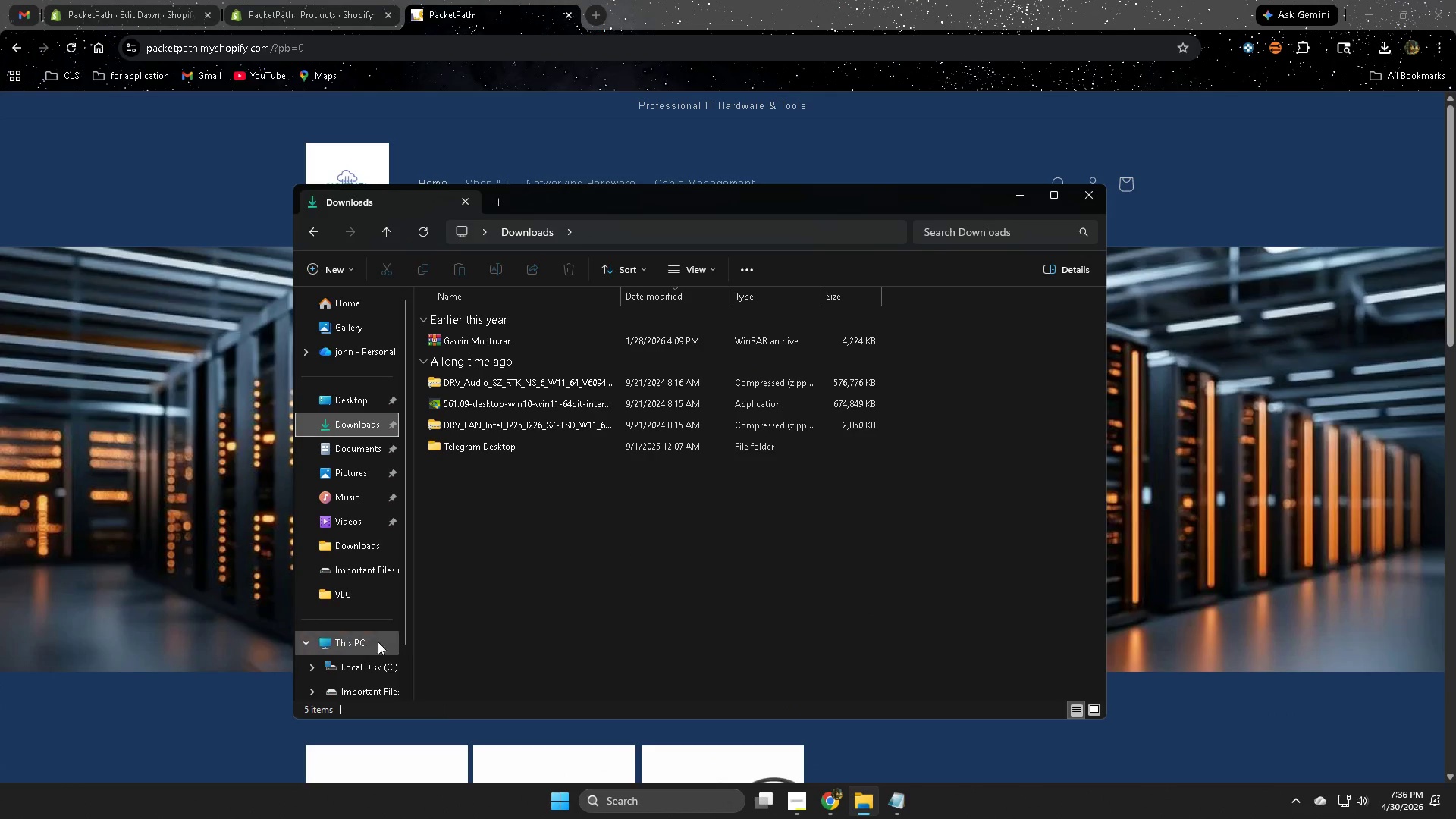 
scroll: coordinate [361, 666], scroll_direction: down, amount: 1.0
 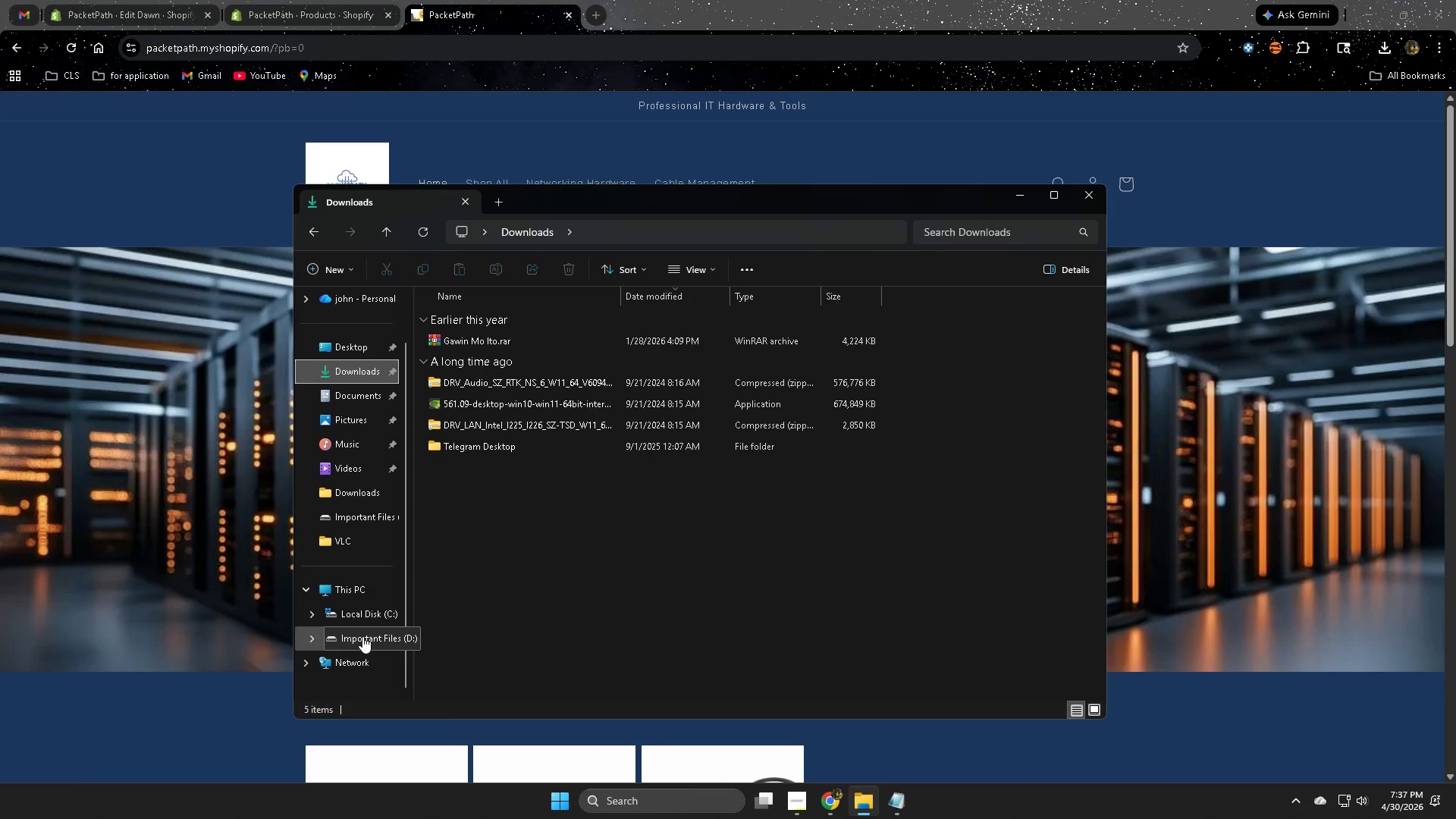 
left_click([362, 636])
 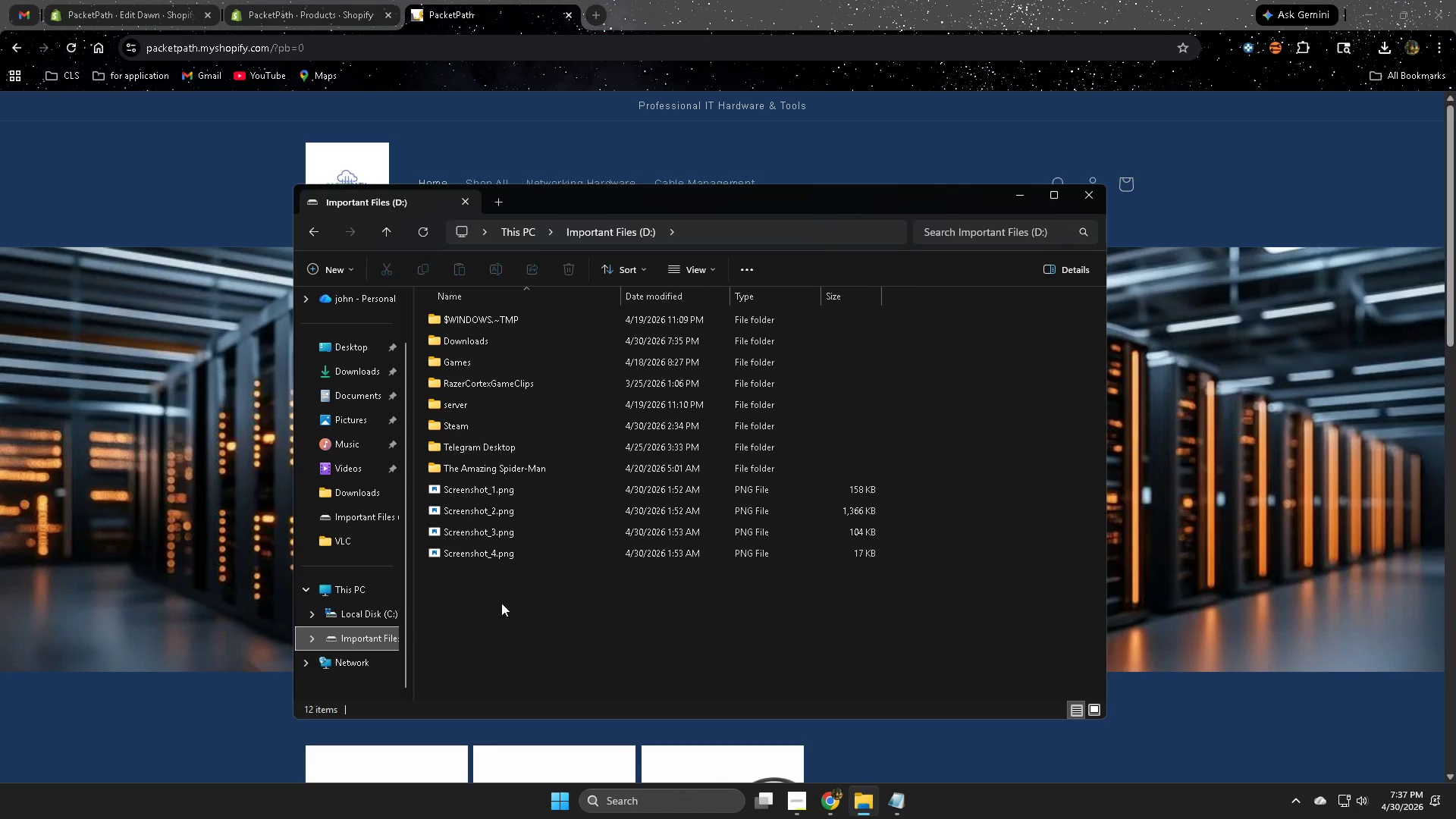 
left_click_drag(start_coordinate=[500, 590], to_coordinate=[483, 497])
 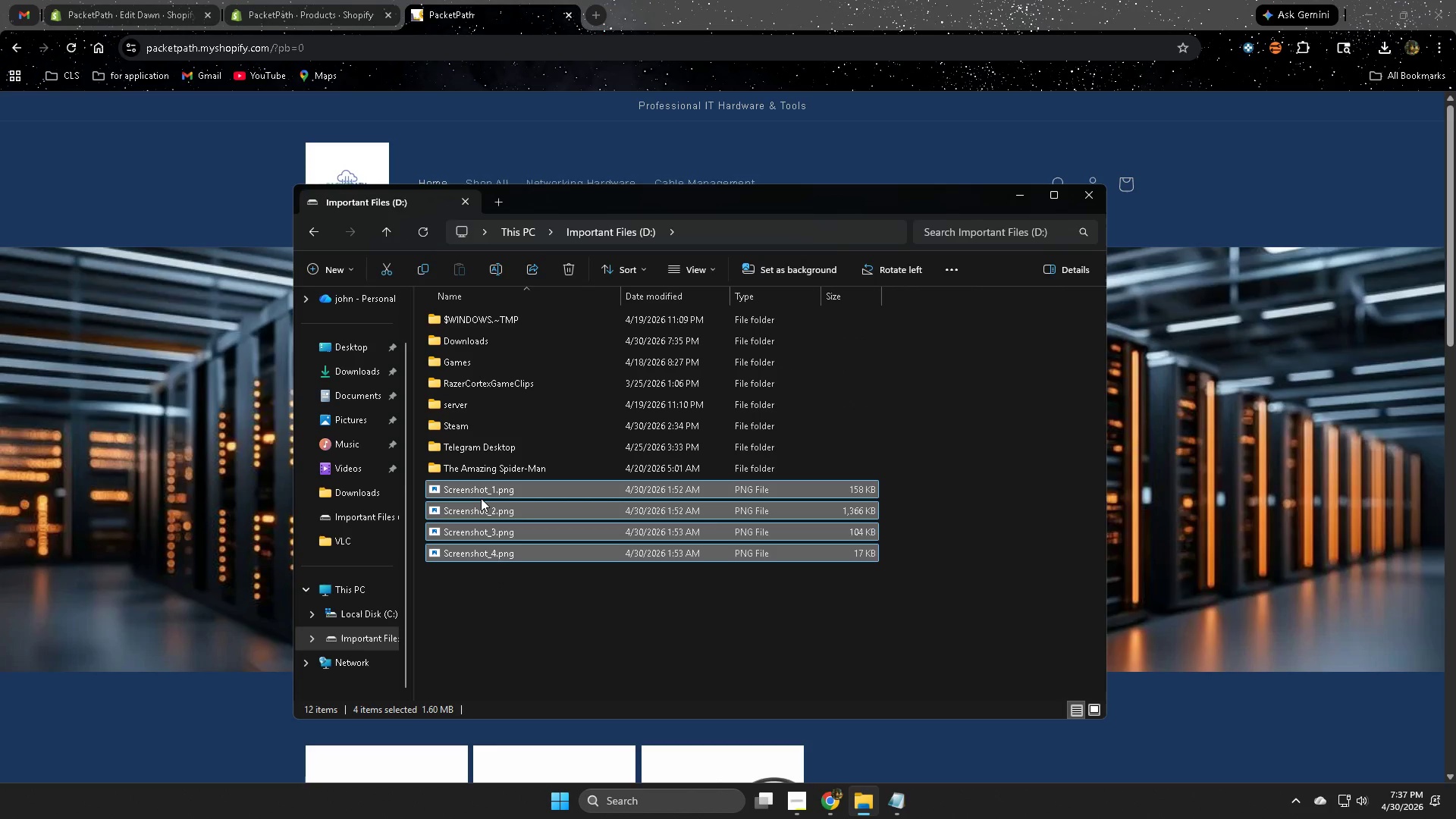 
key(Delete)
 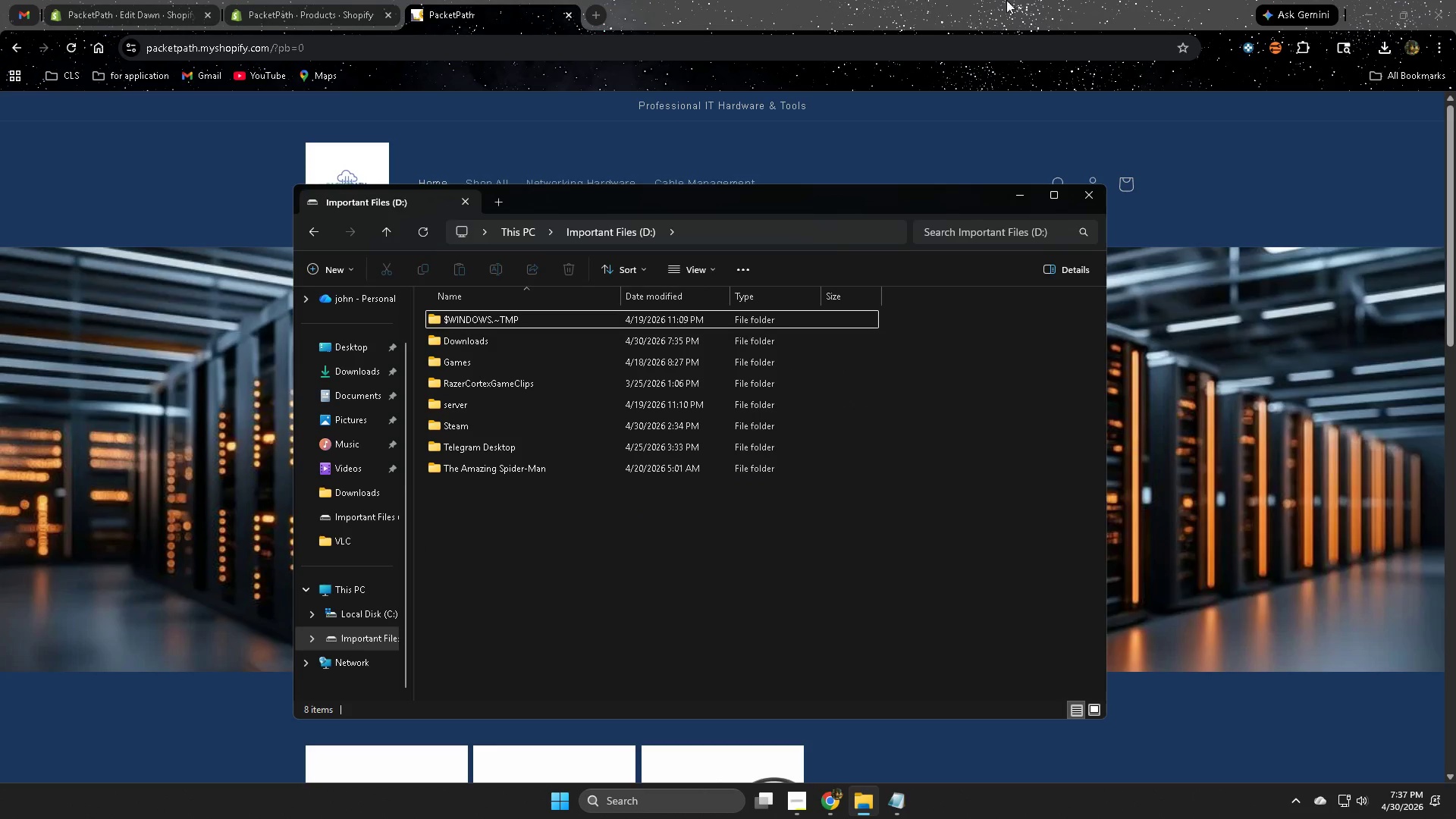 
left_click([1006, 2])
 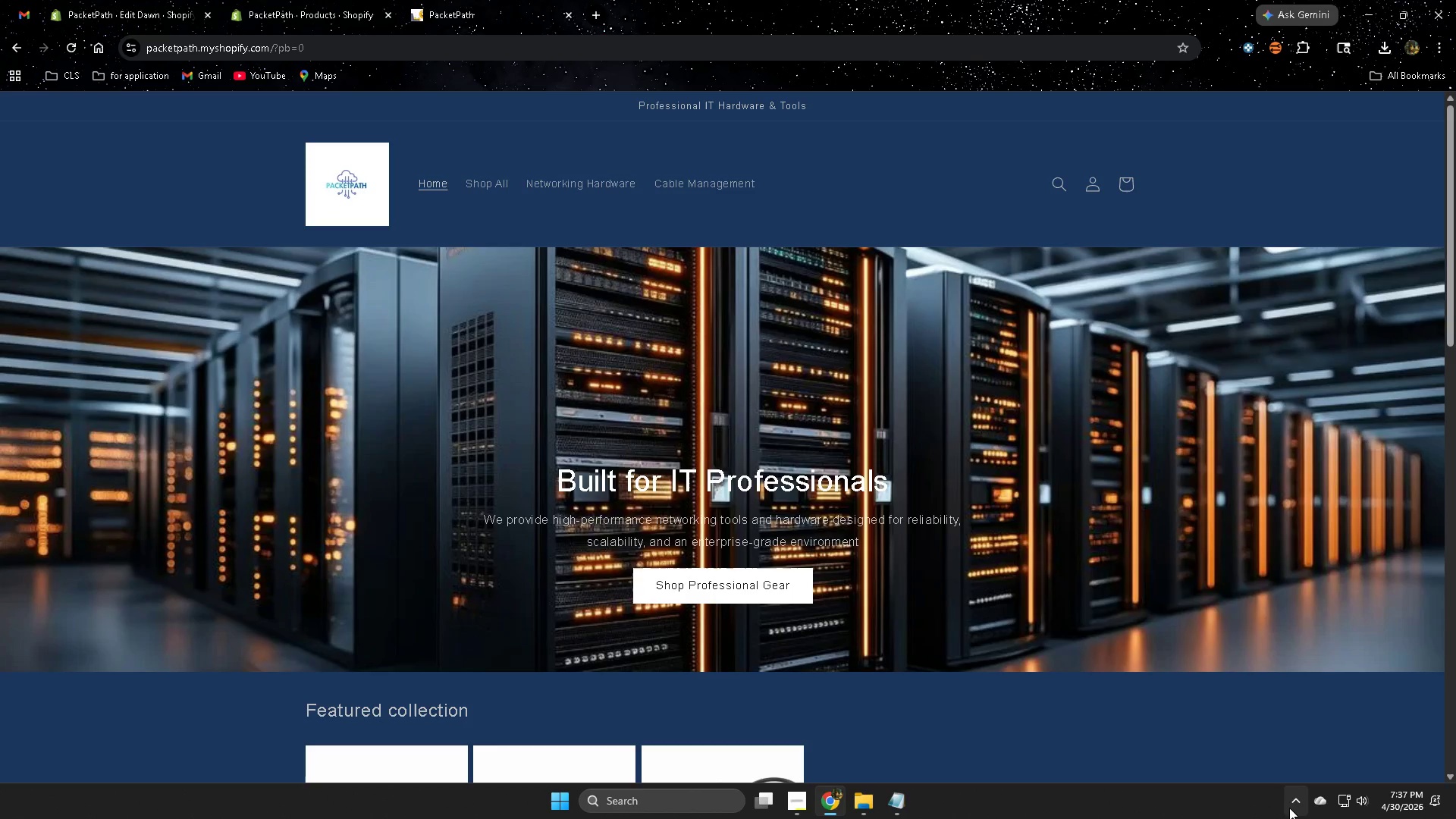 
left_click([1289, 808])
 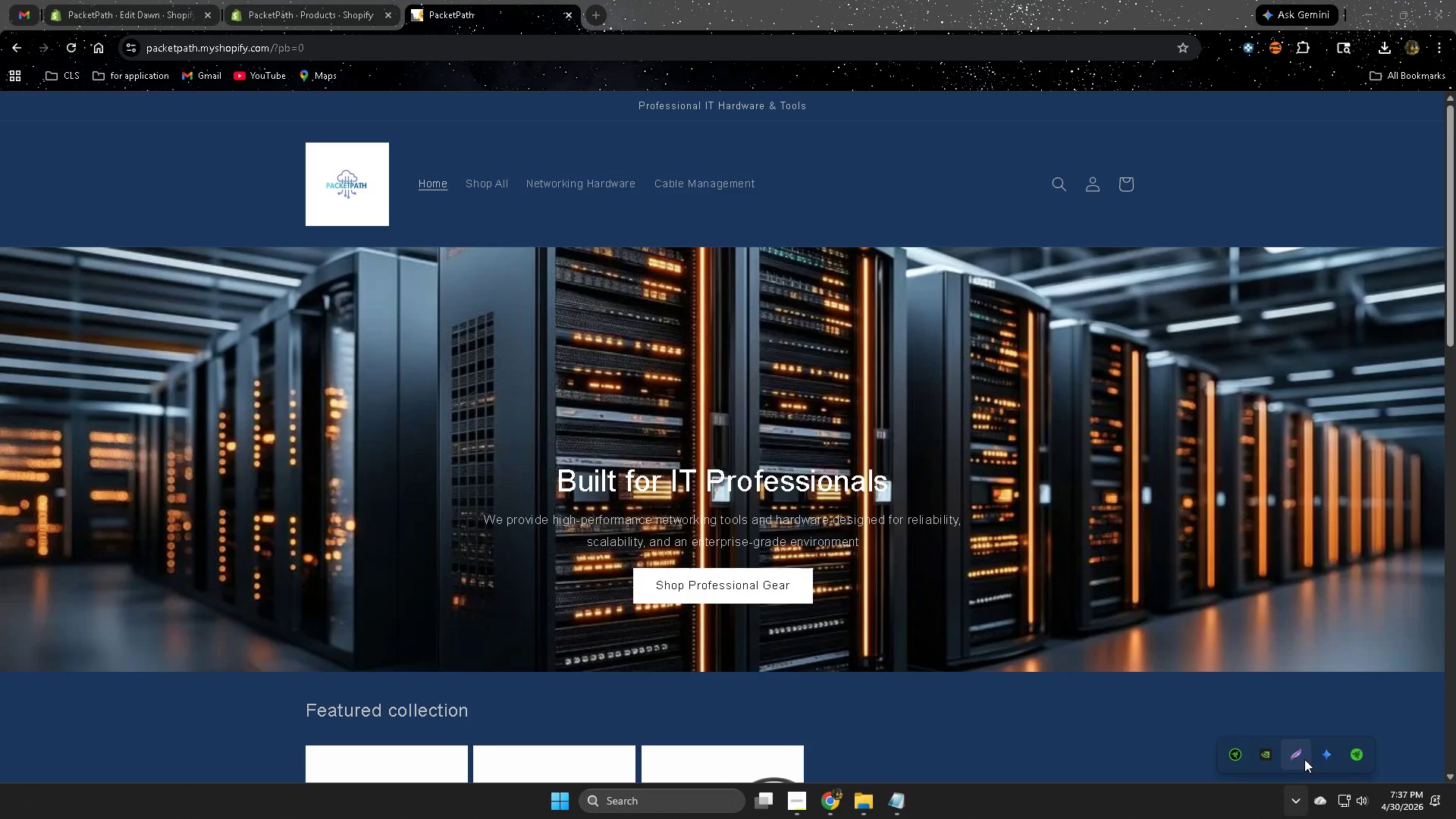 
left_click([1298, 755])
 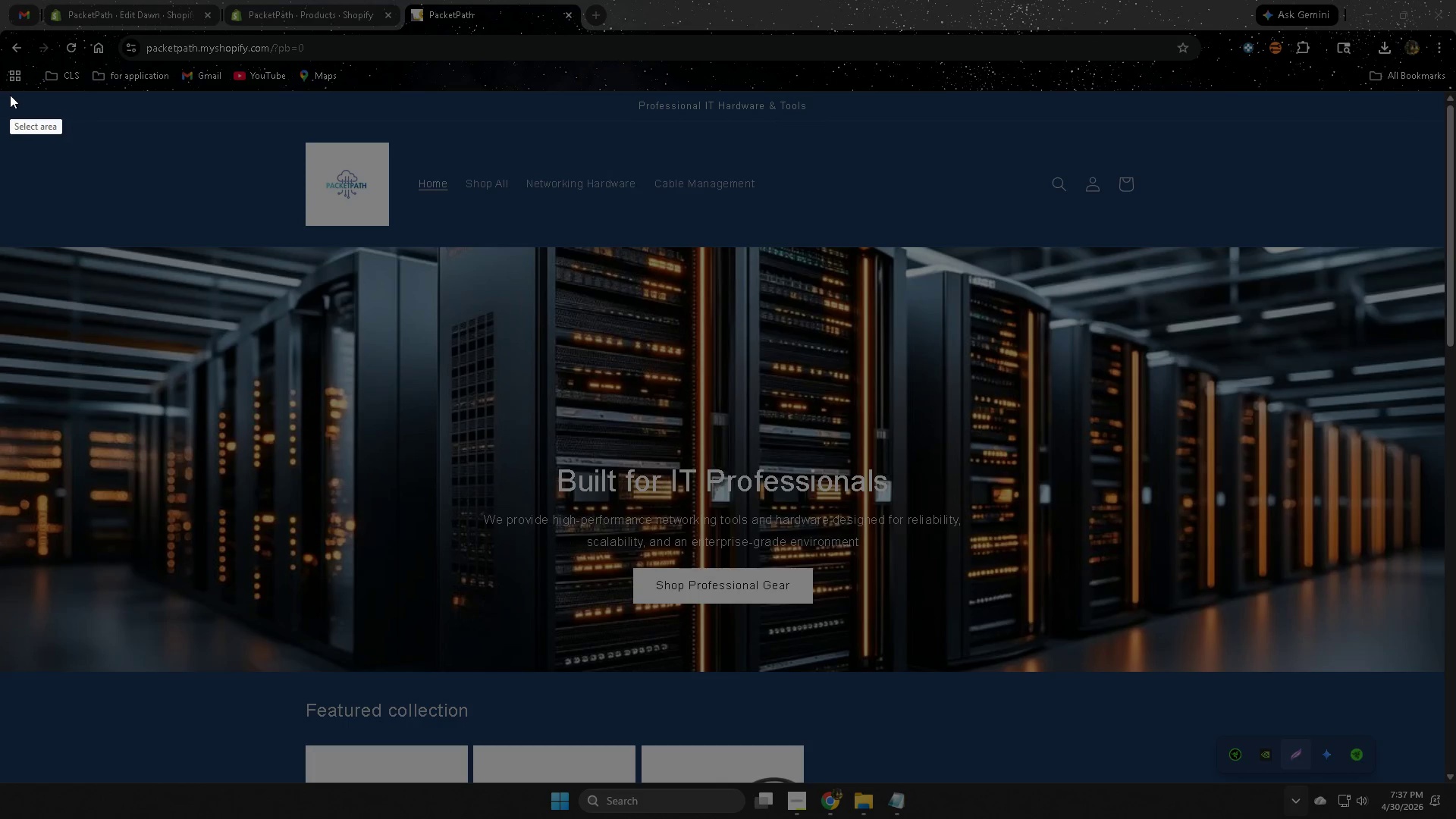 
left_click_drag(start_coordinate=[0, 92], to_coordinate=[1441, 780])
 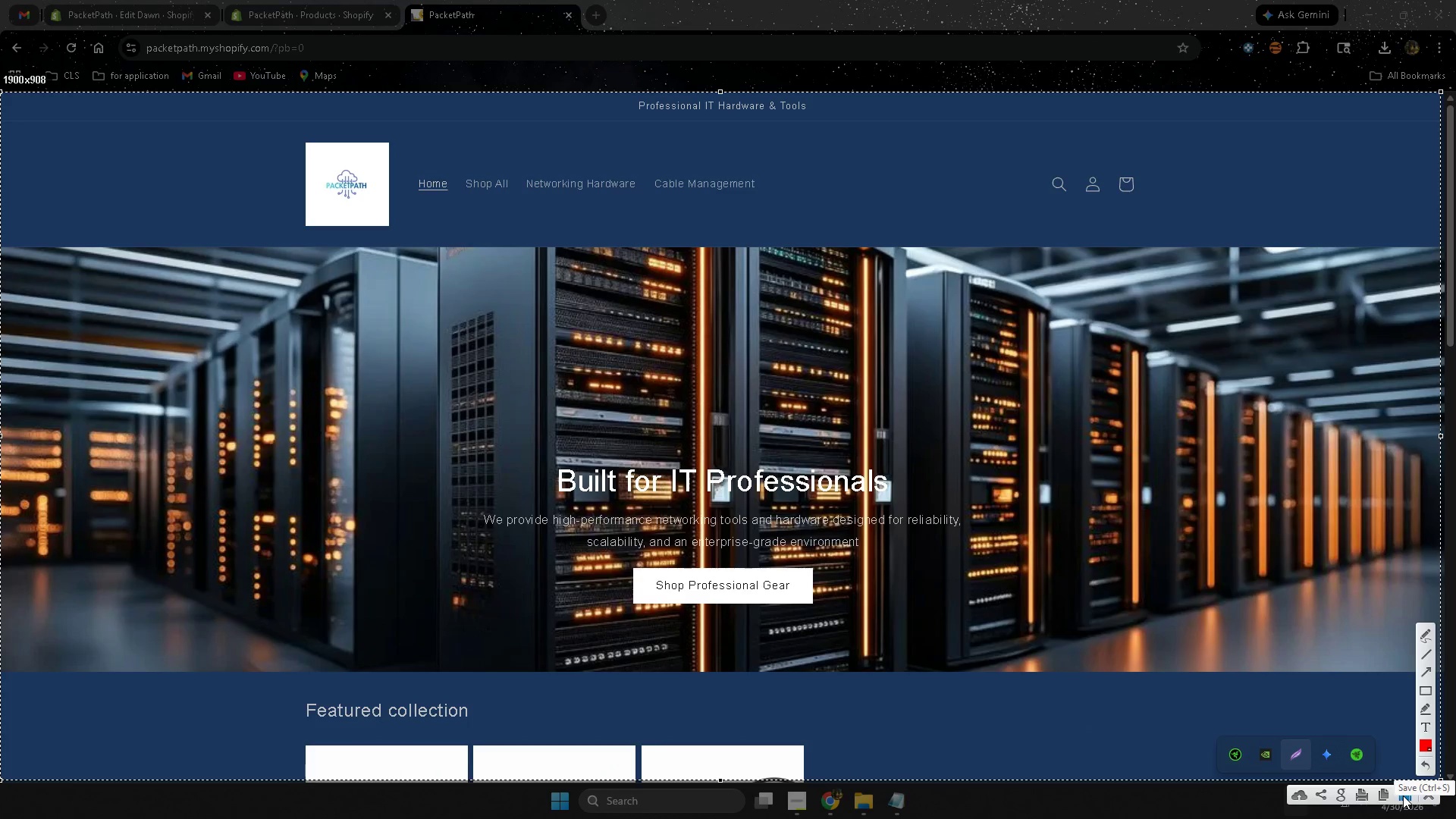 
left_click([1403, 795])
 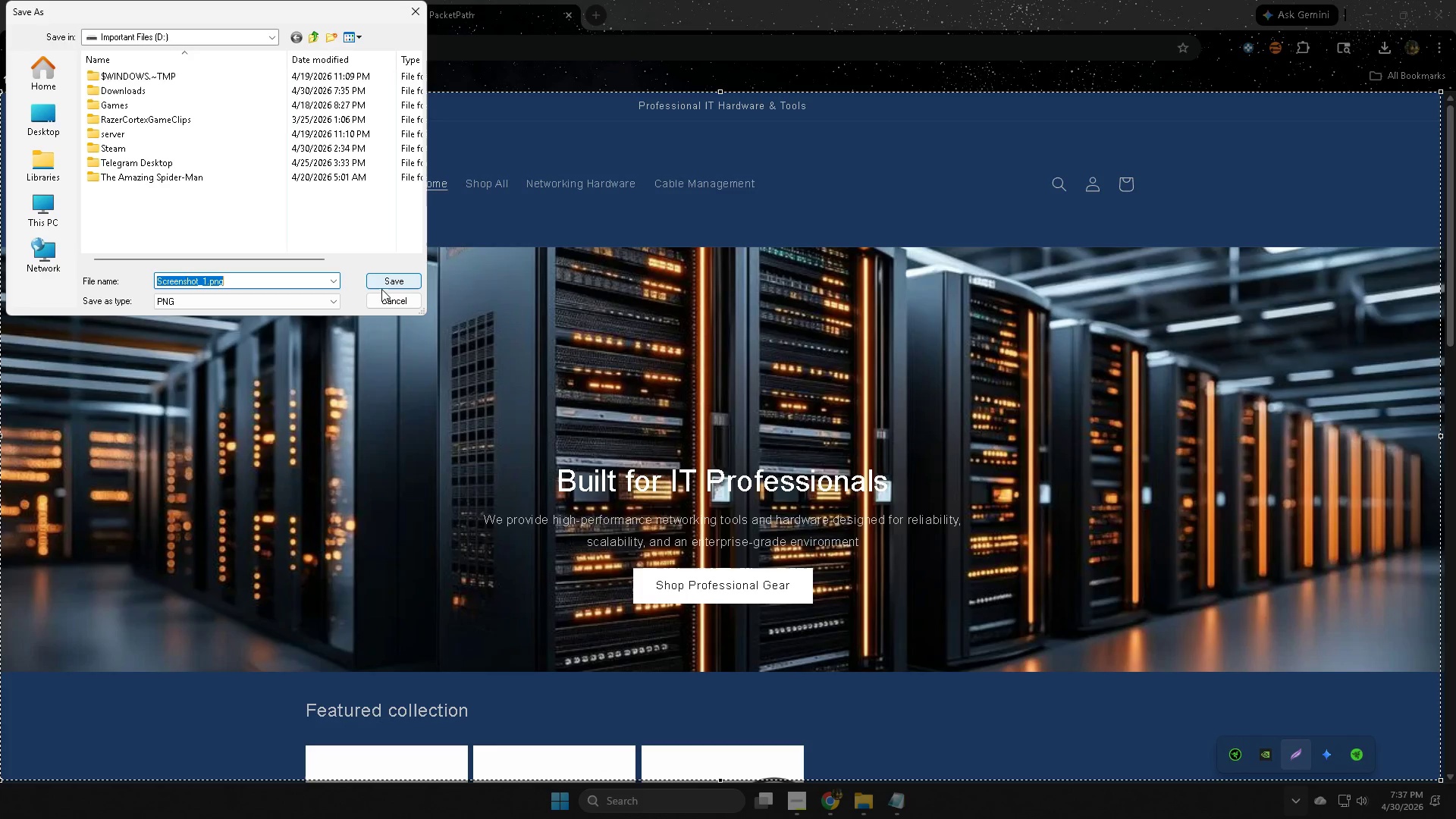 
left_click([385, 277])
 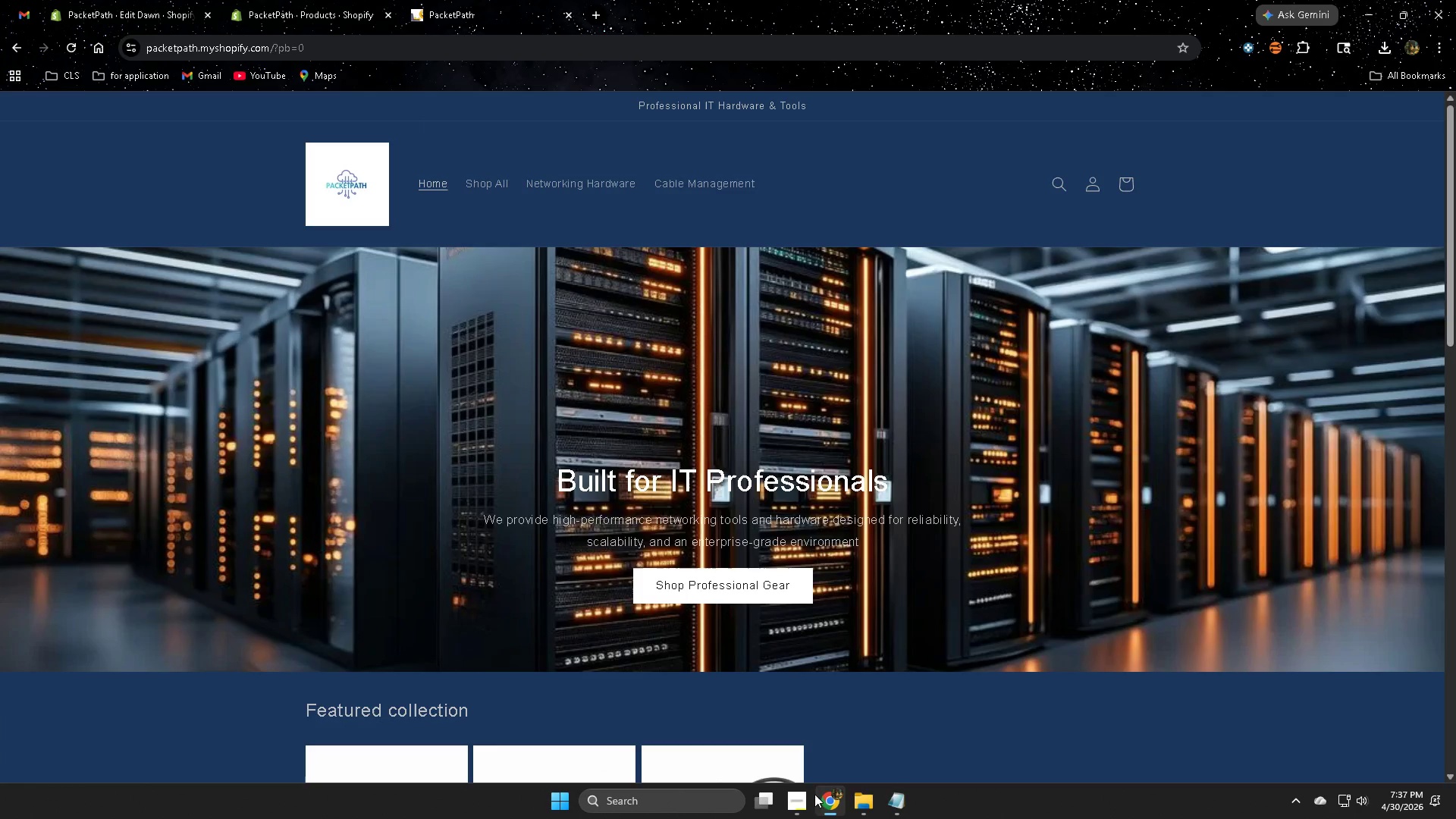 
left_click([808, 800])